 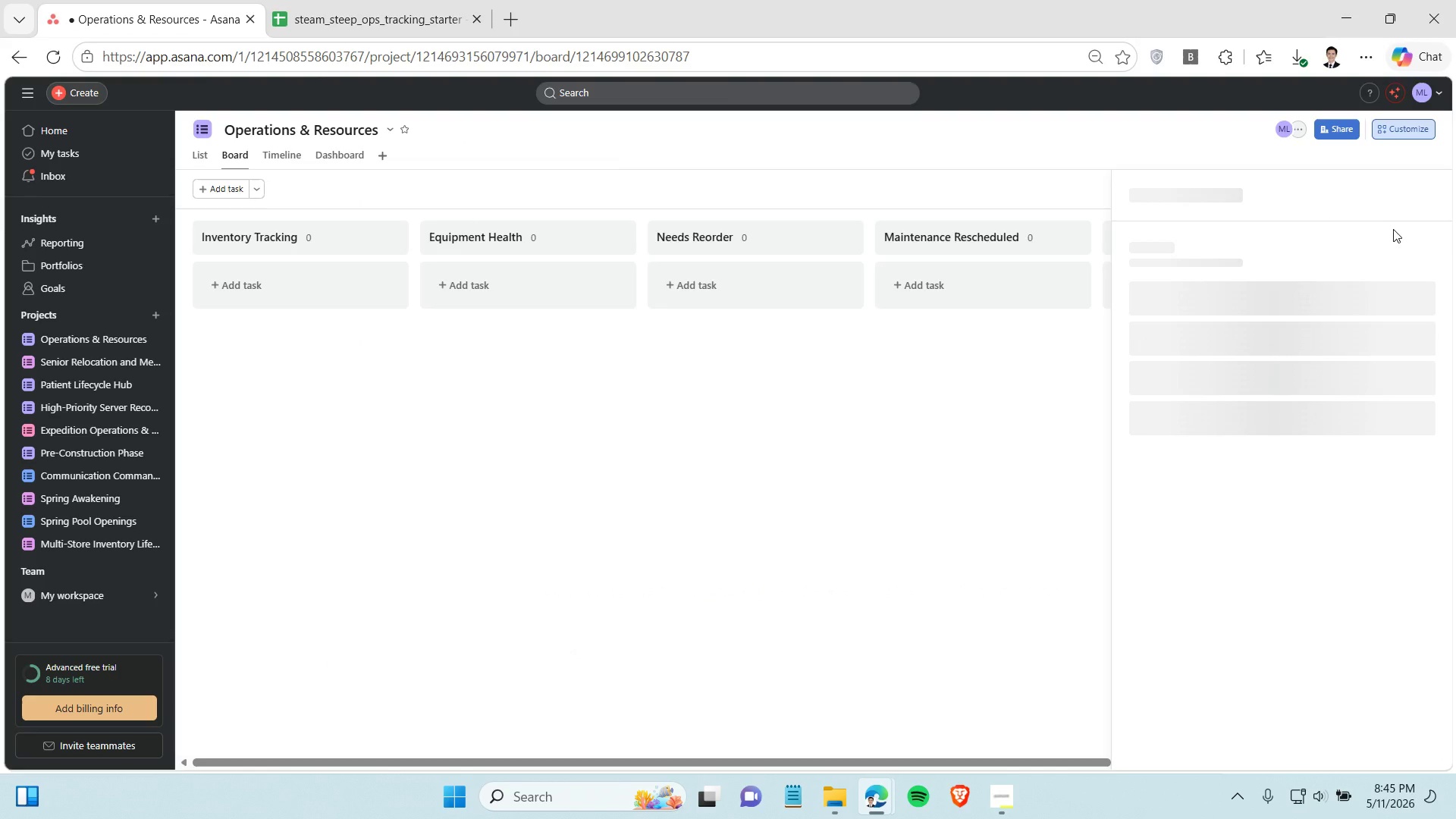 
left_click([1345, 385])
 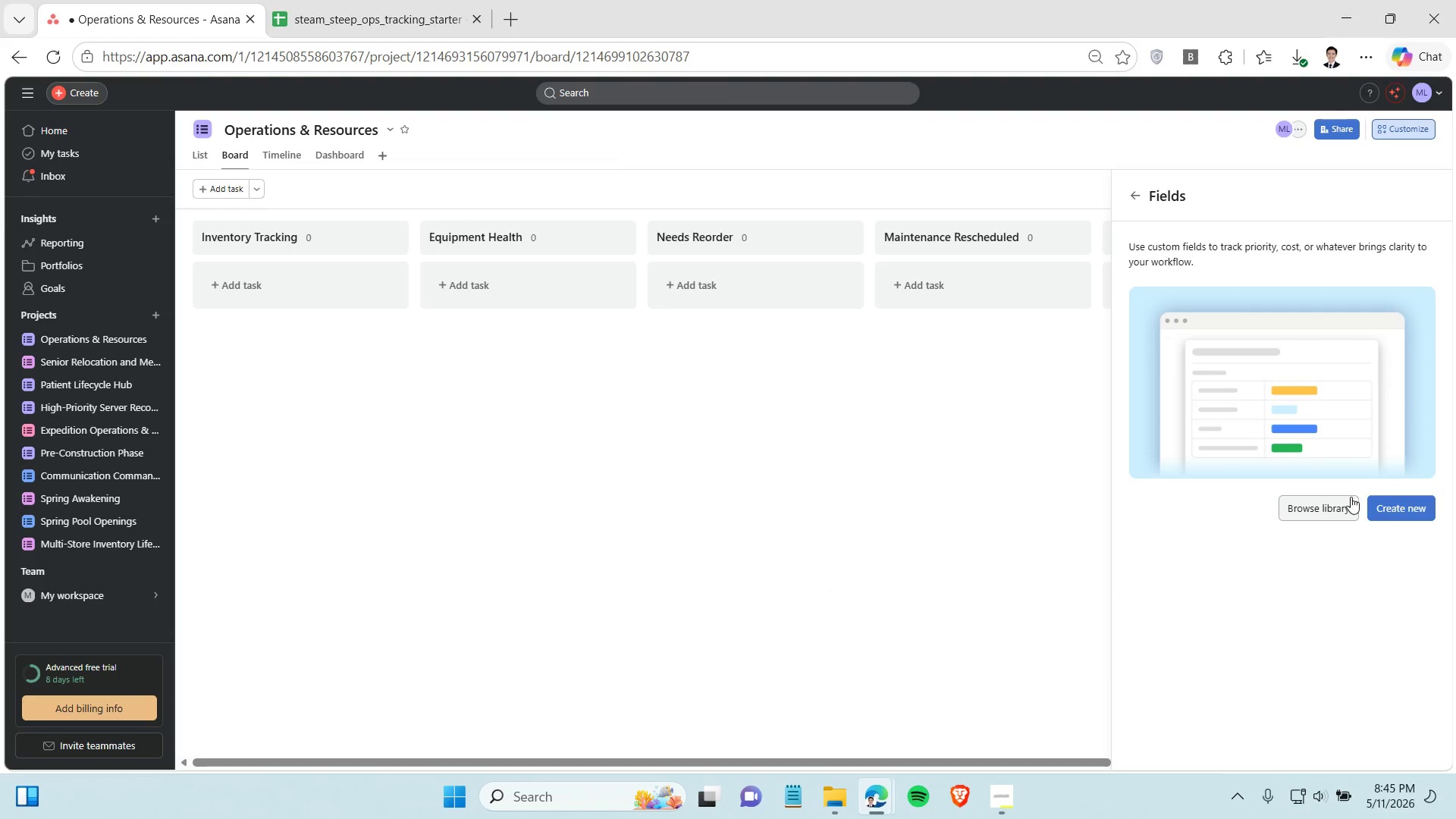 
left_click([1384, 505])
 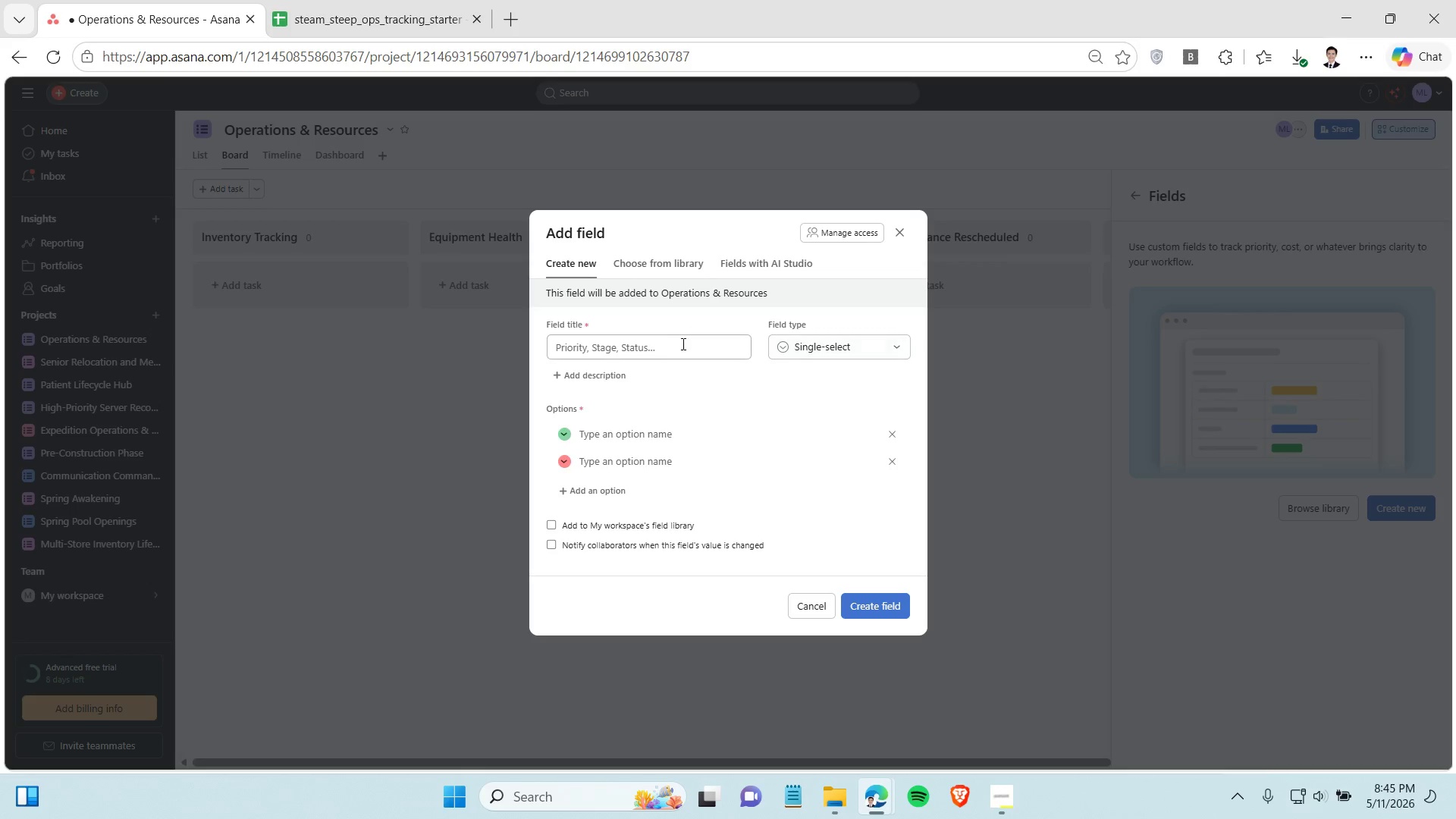 
left_click_drag(start_coordinate=[672, 353], to_coordinate=[667, 348])
 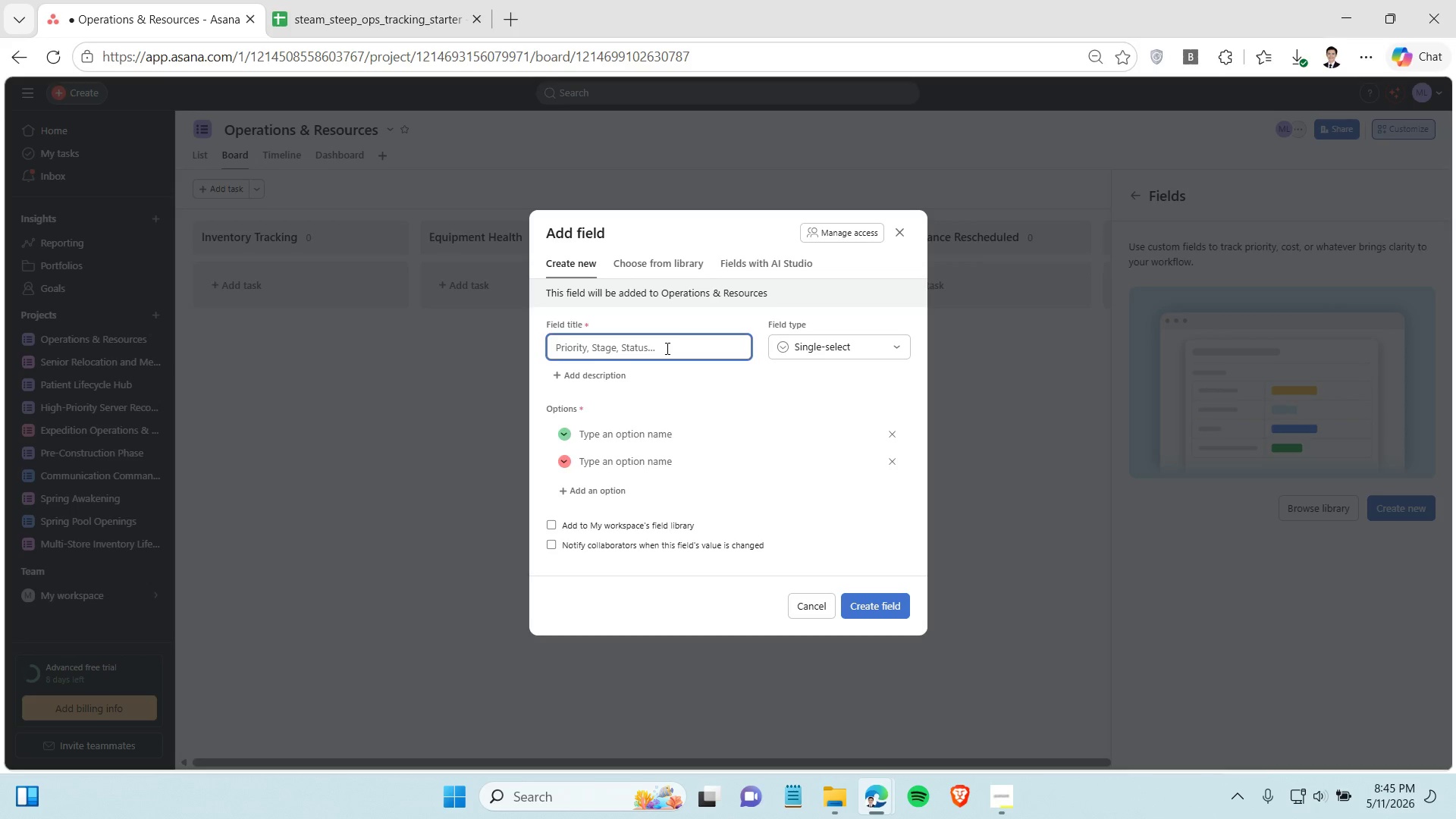 
type(Location)
 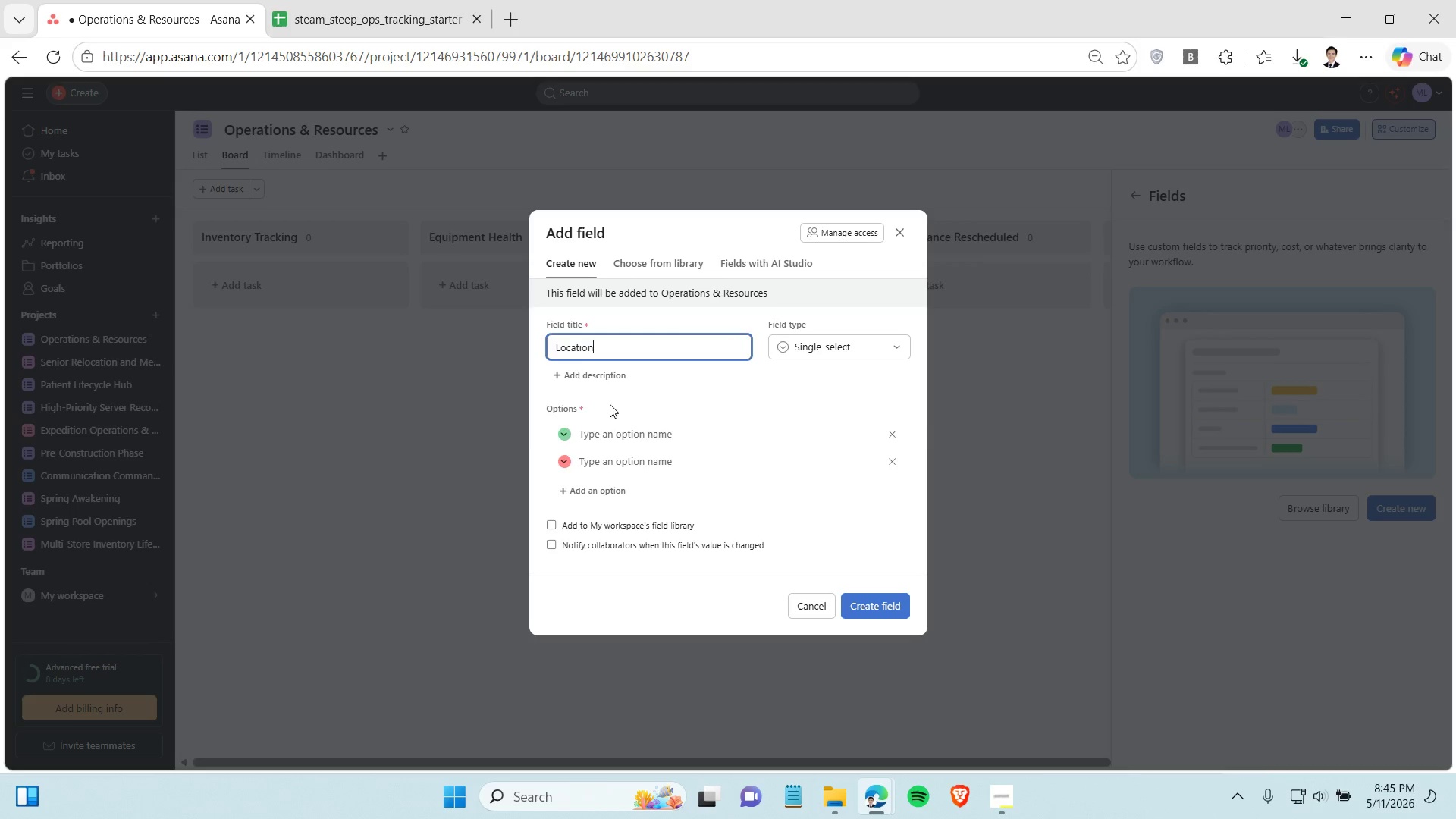 
left_click([611, 438])
 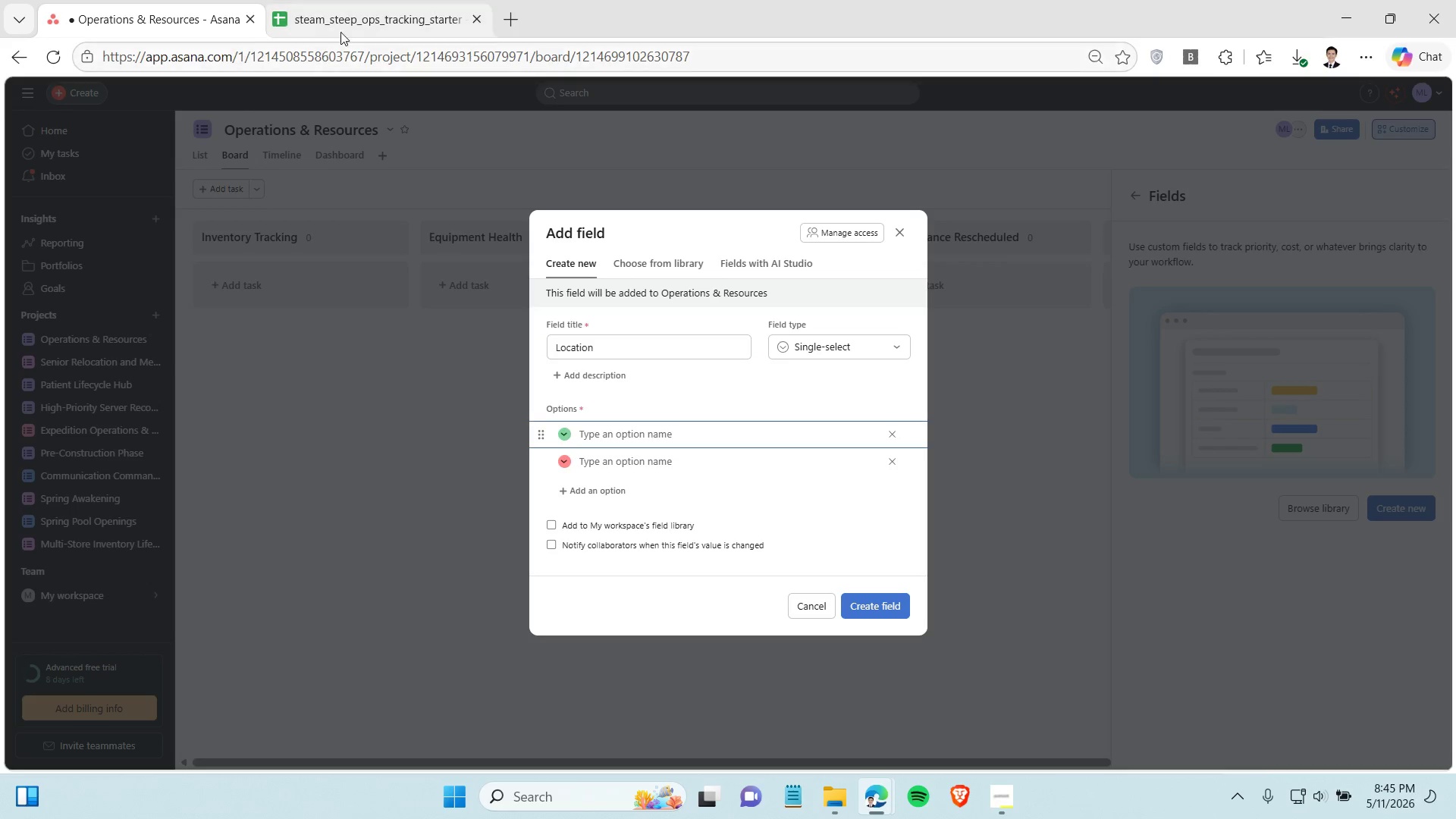 
left_click([344, 17])
 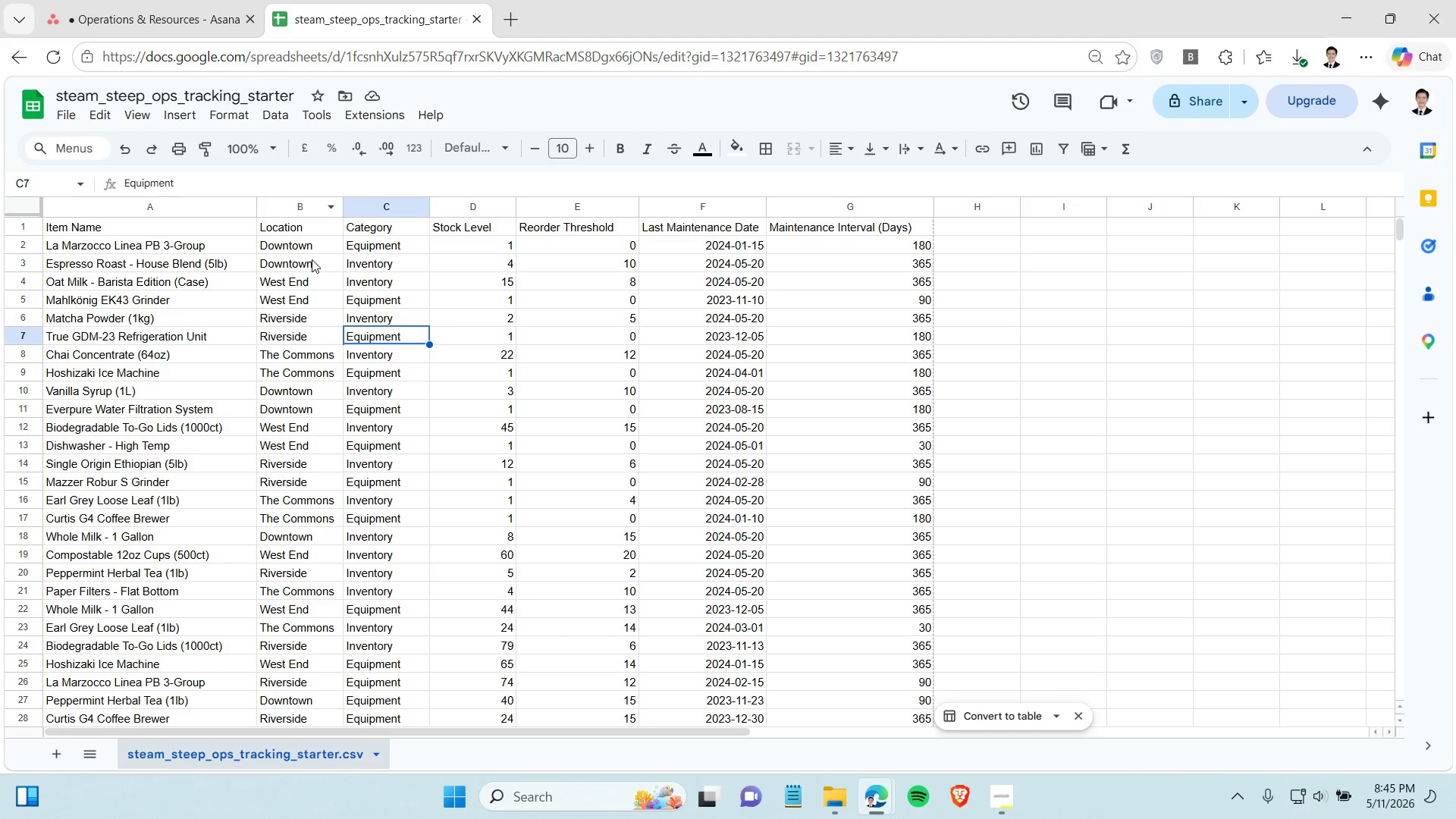 
left_click([312, 259])
 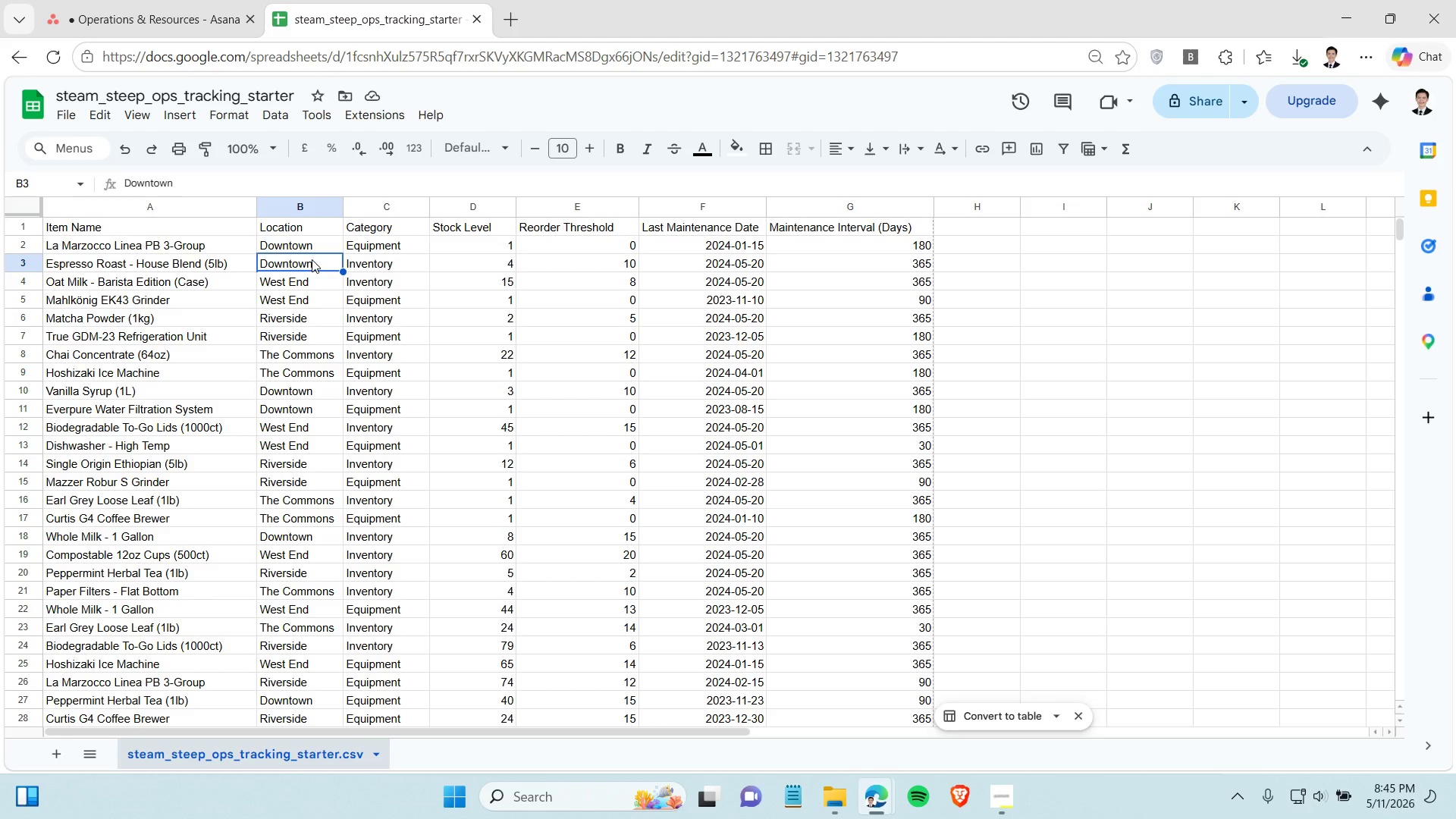 
right_click([312, 259])
 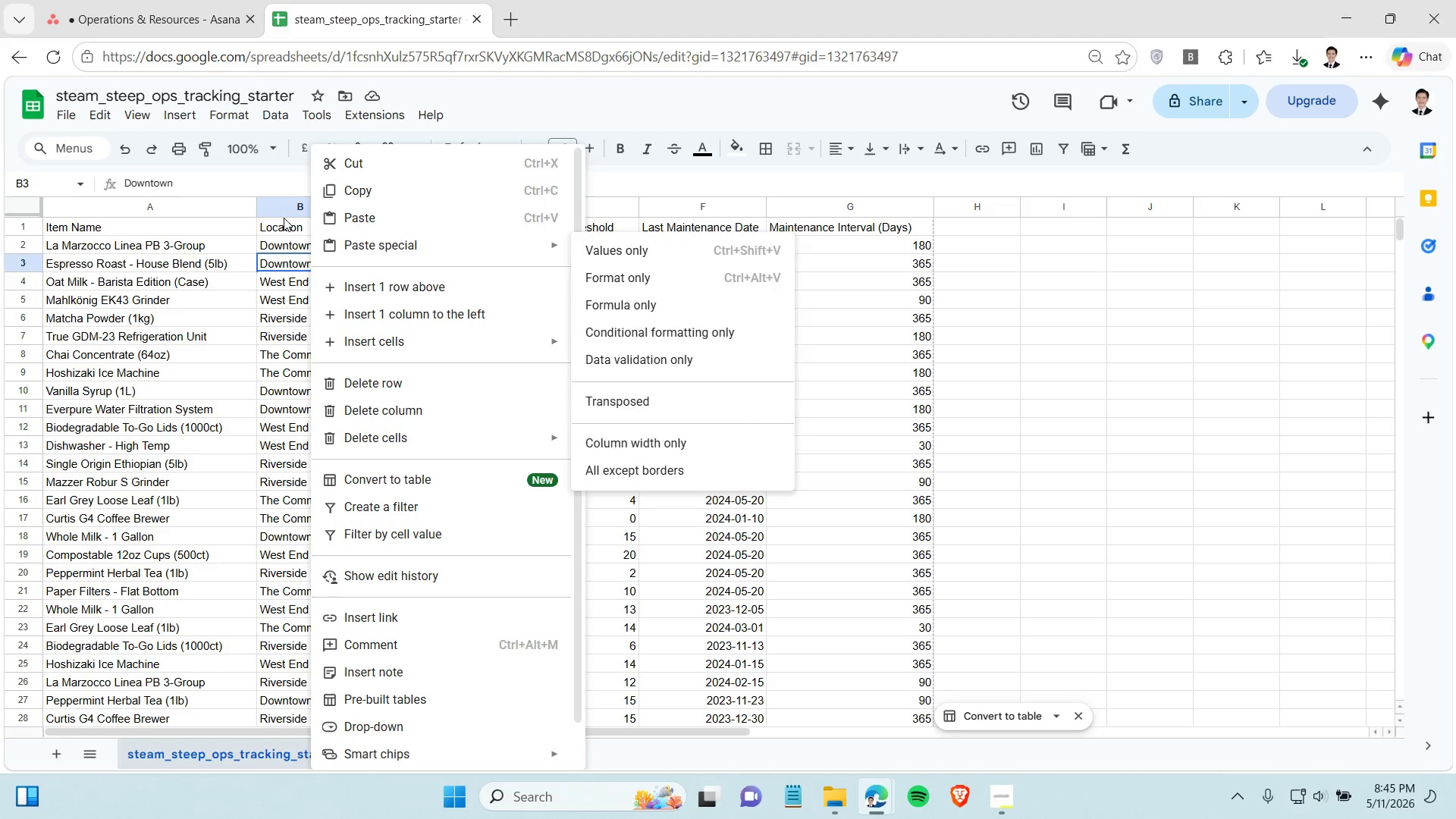 
right_click([284, 209])
 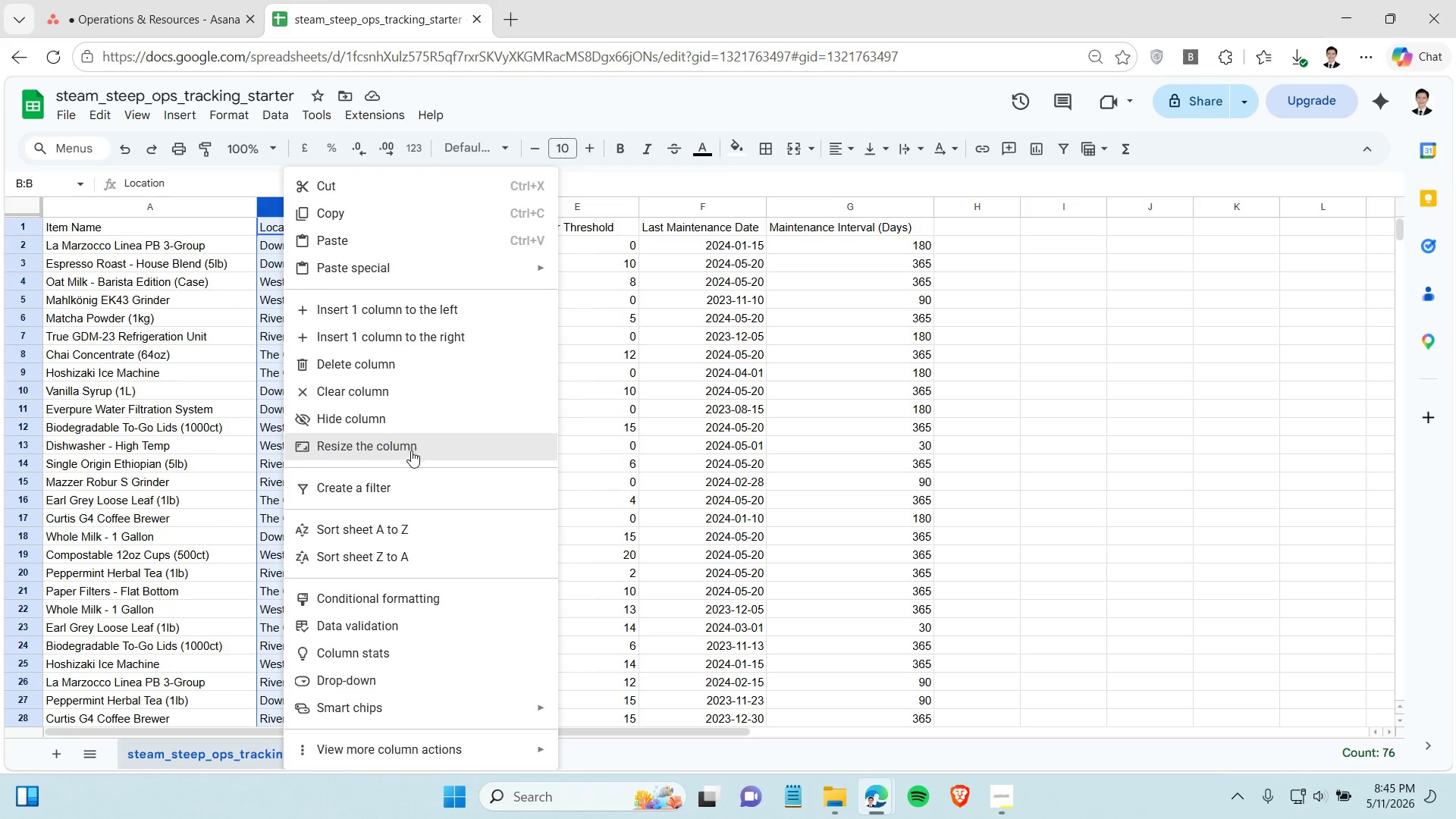 
wait(7.22)
 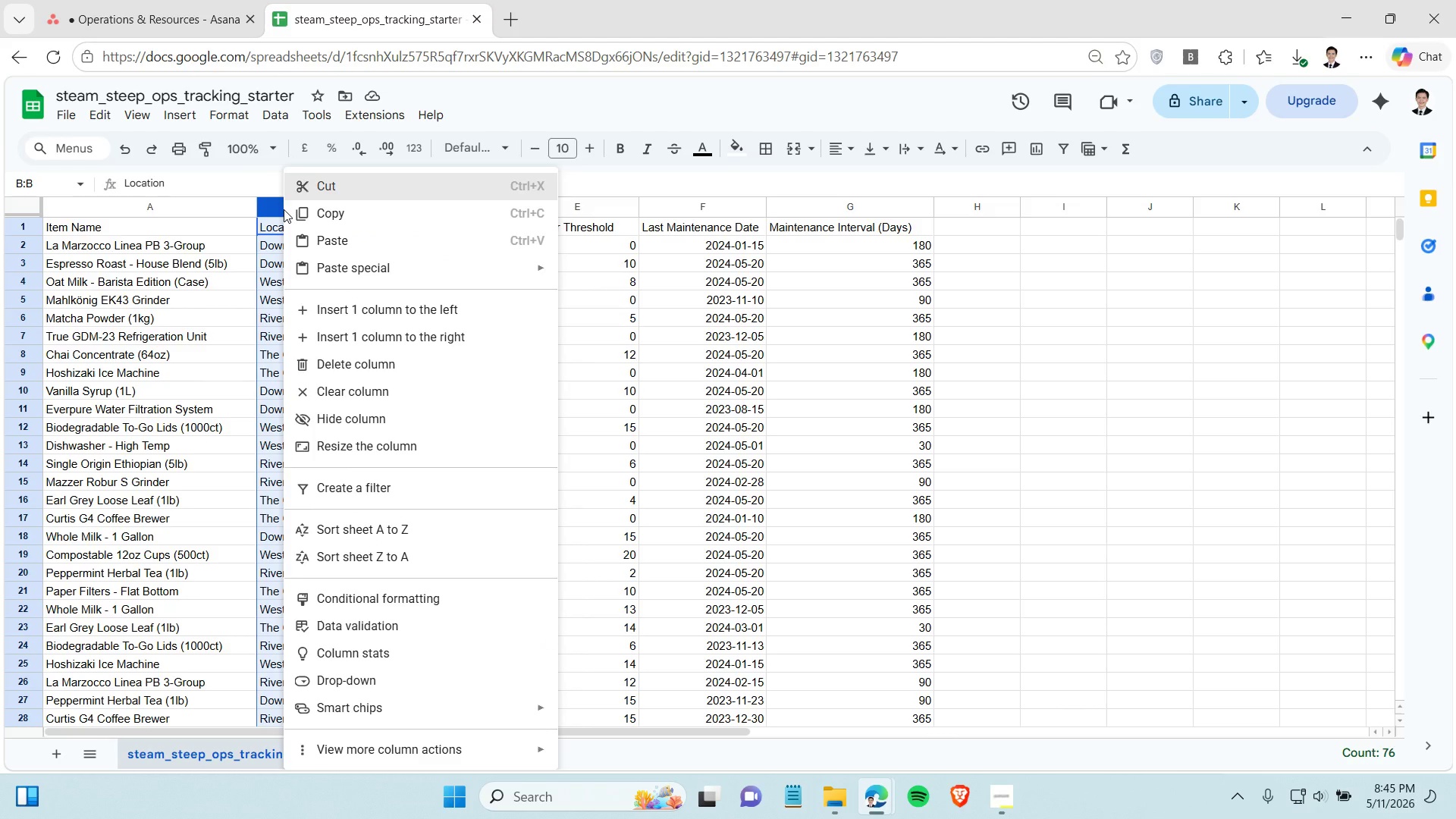 
left_click([422, 524])
 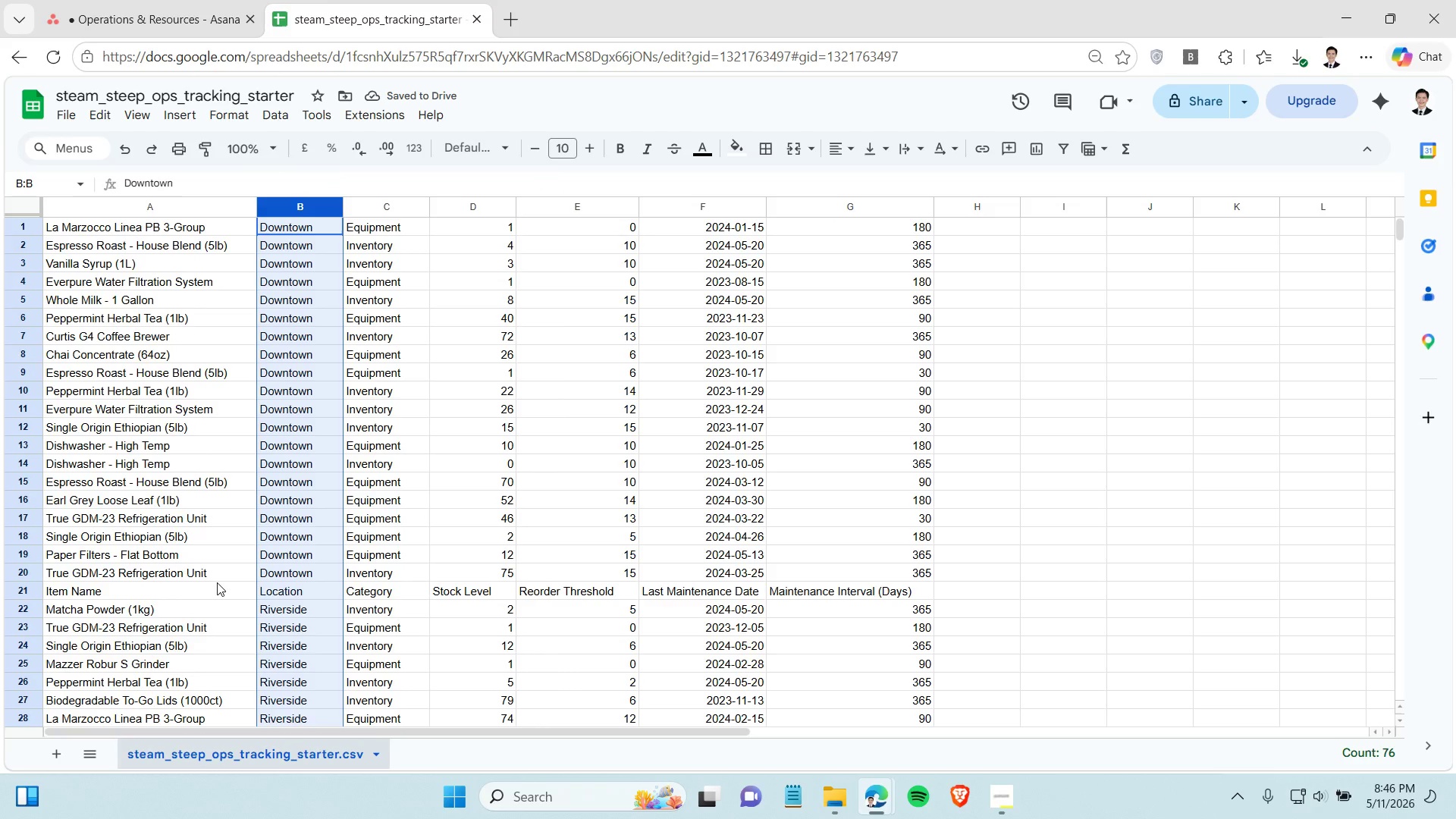 
wait(6.26)
 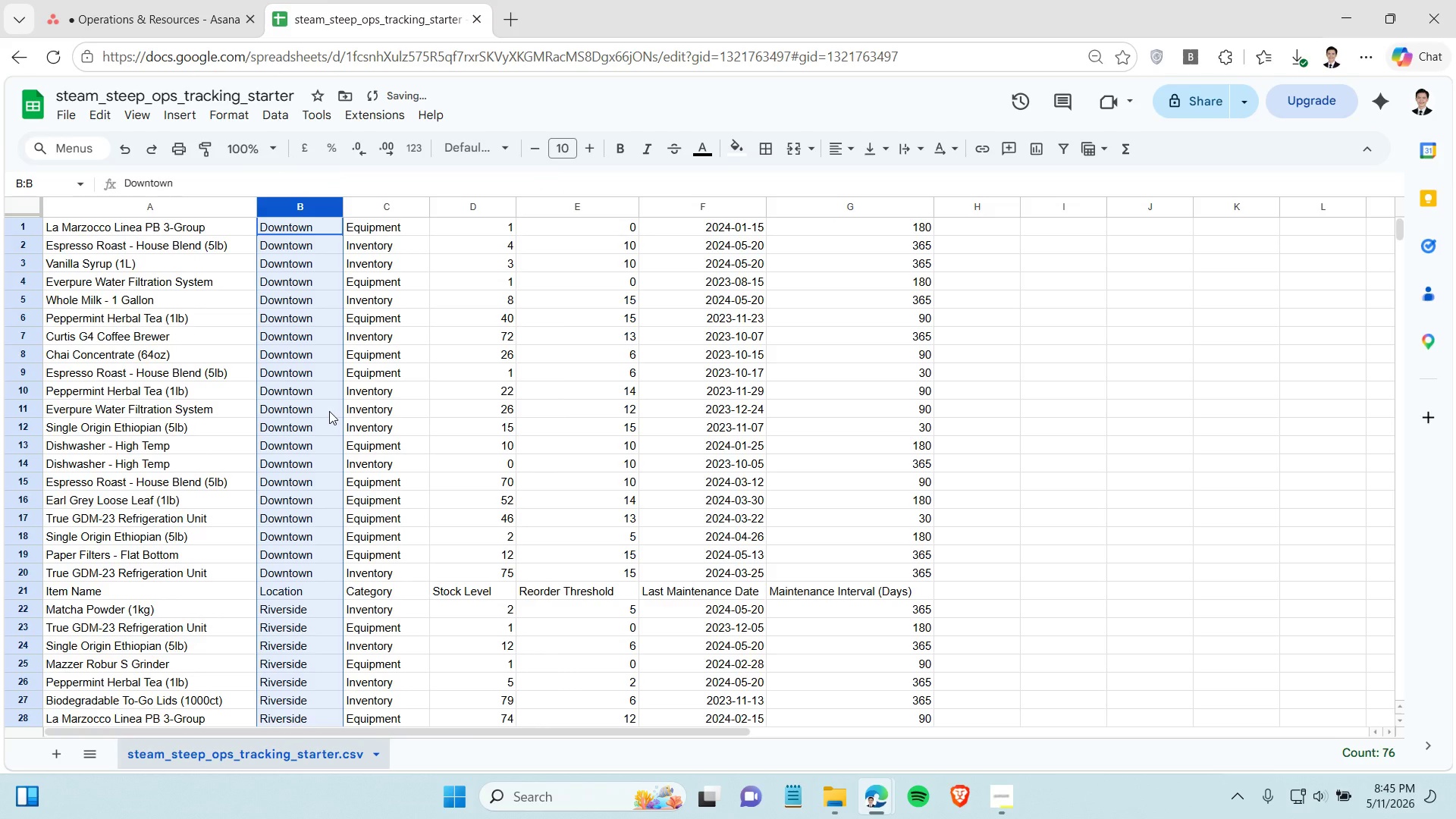 
left_click([175, 0])
 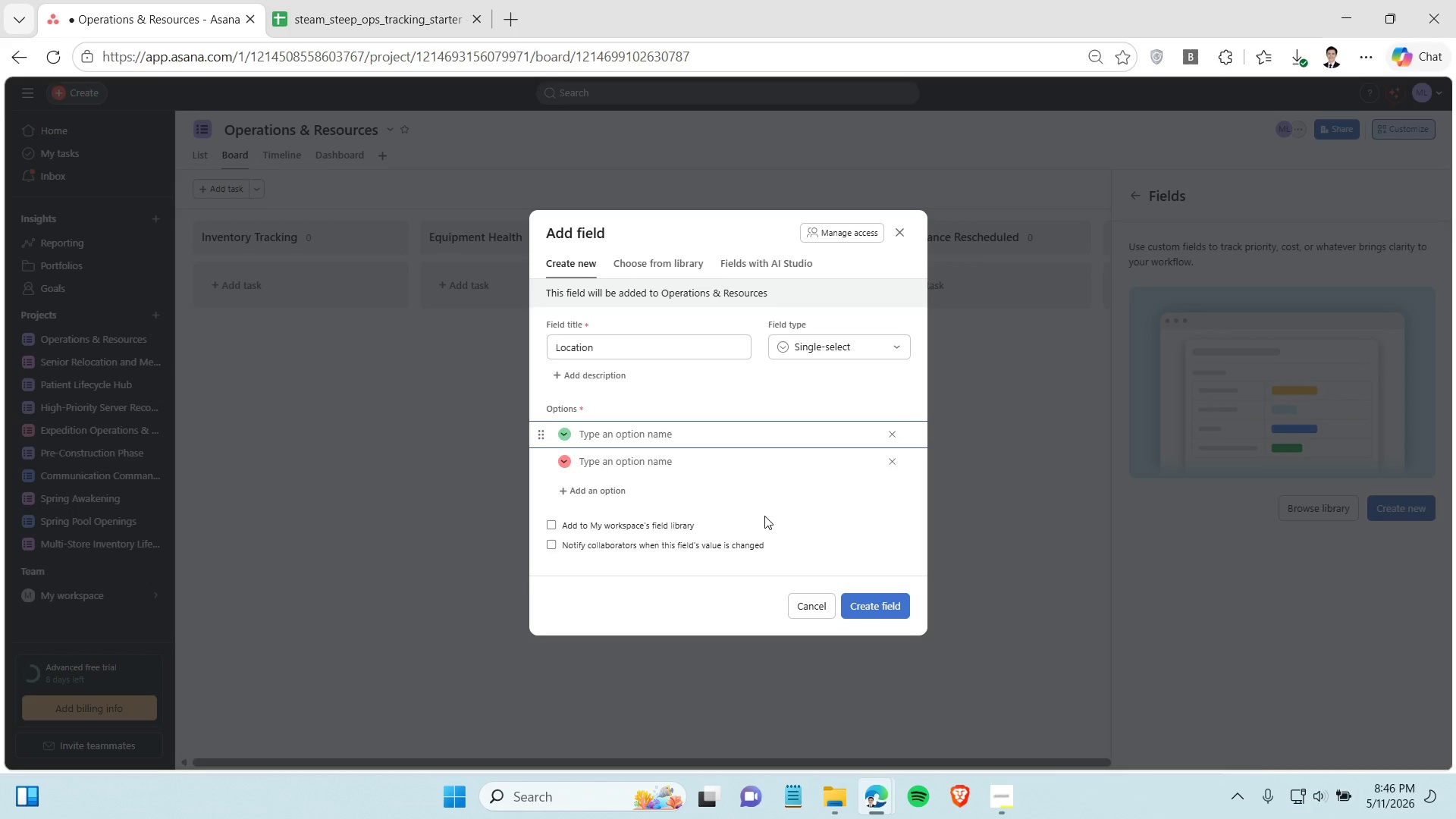 
type(Downtown)
 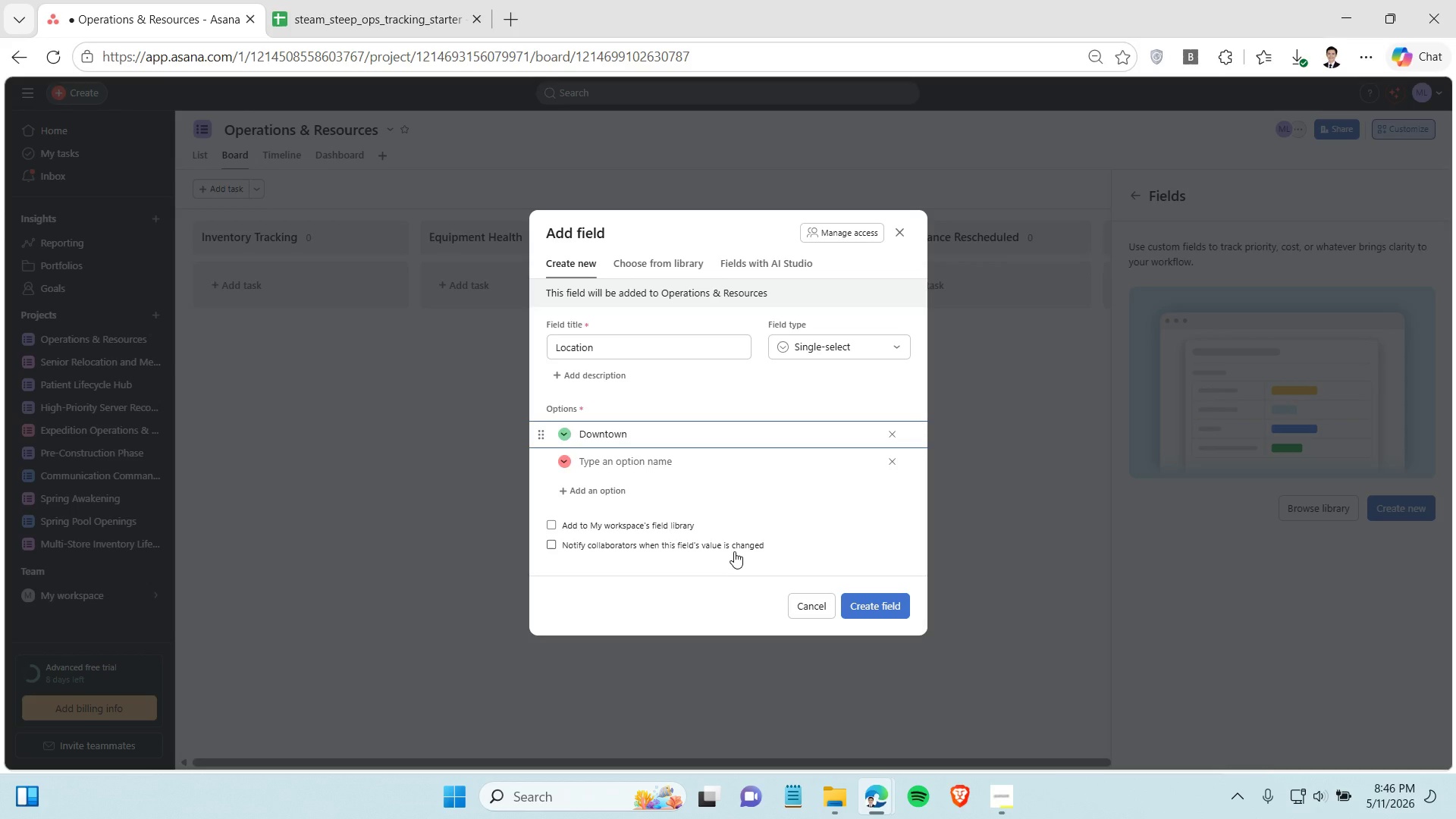 
wait(22.52)
 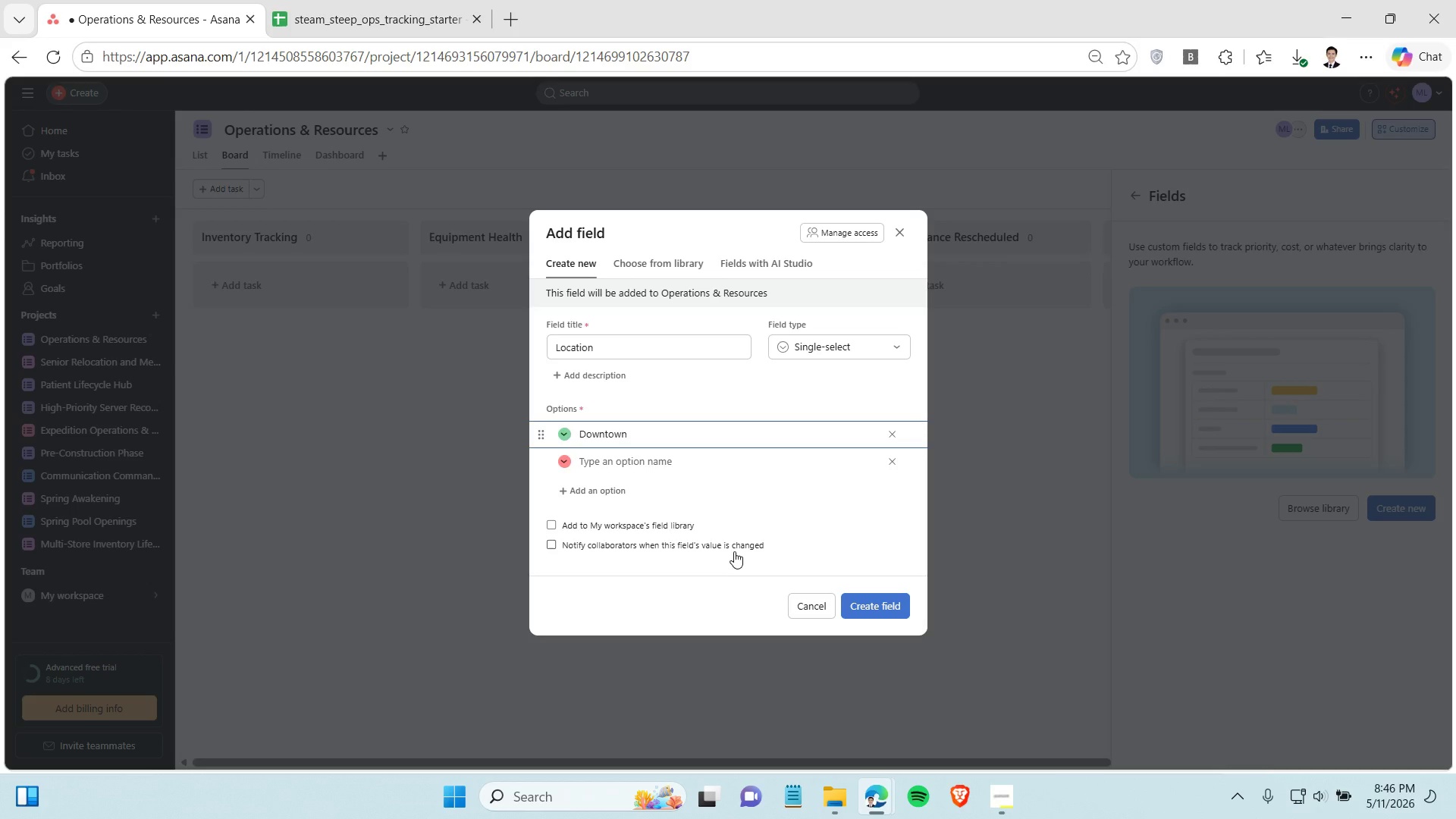 
left_click([341, 10])
 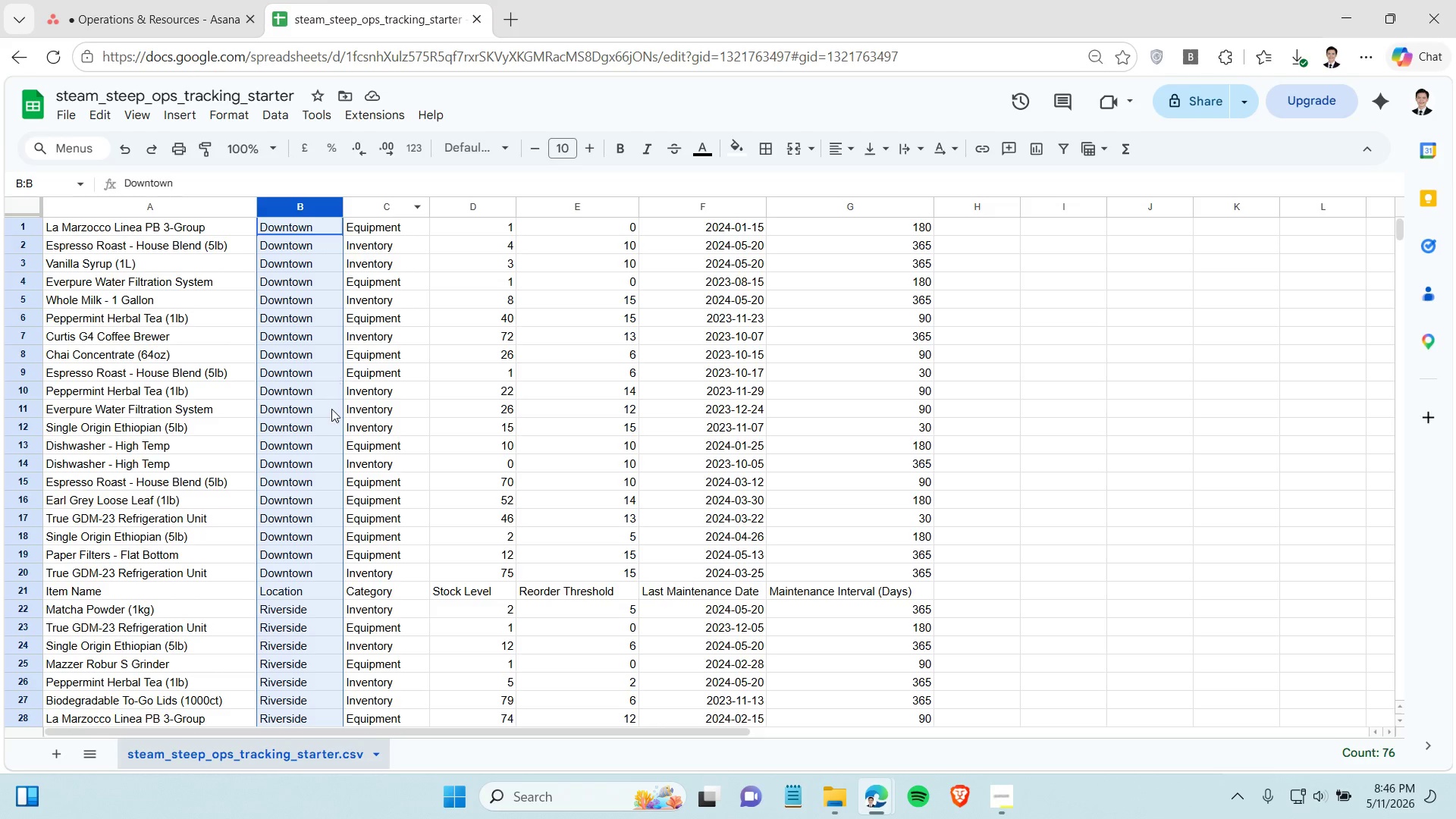 
left_click([301, 314])
 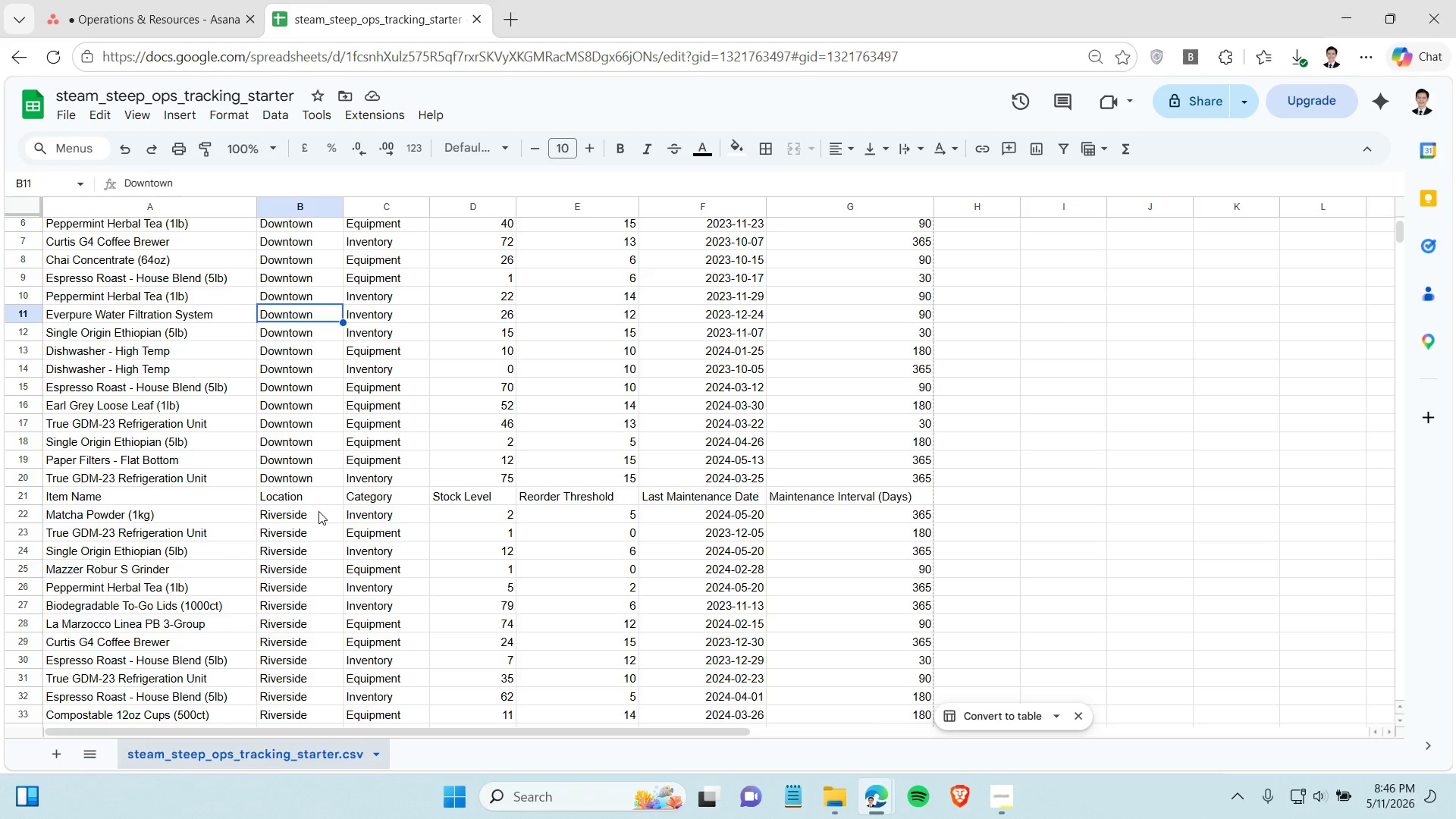 
scroll: coordinate [312, 429], scroll_direction: down, amount: 1.0
 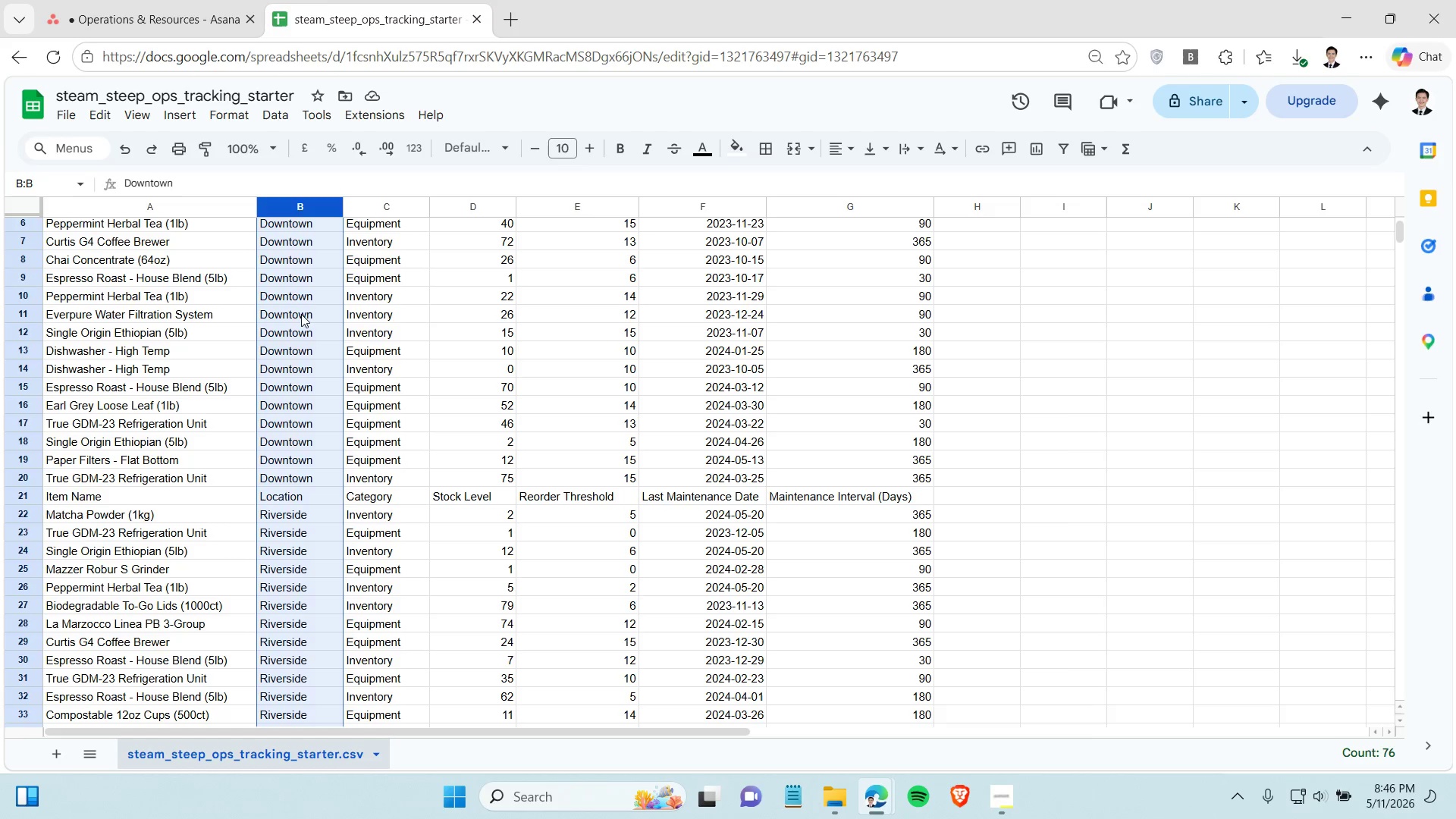 
left_click([318, 511])
 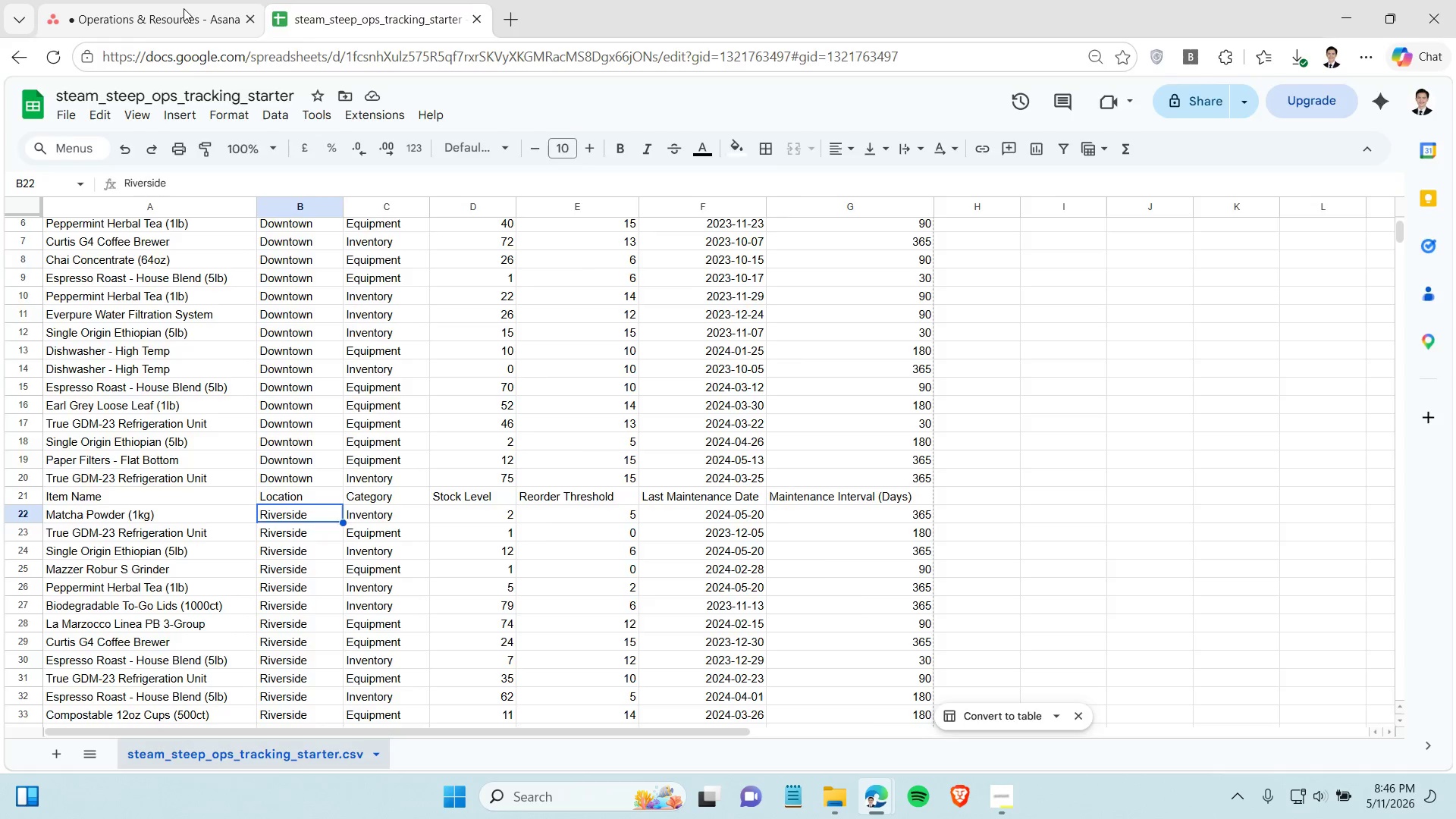 
left_click([184, 8])
 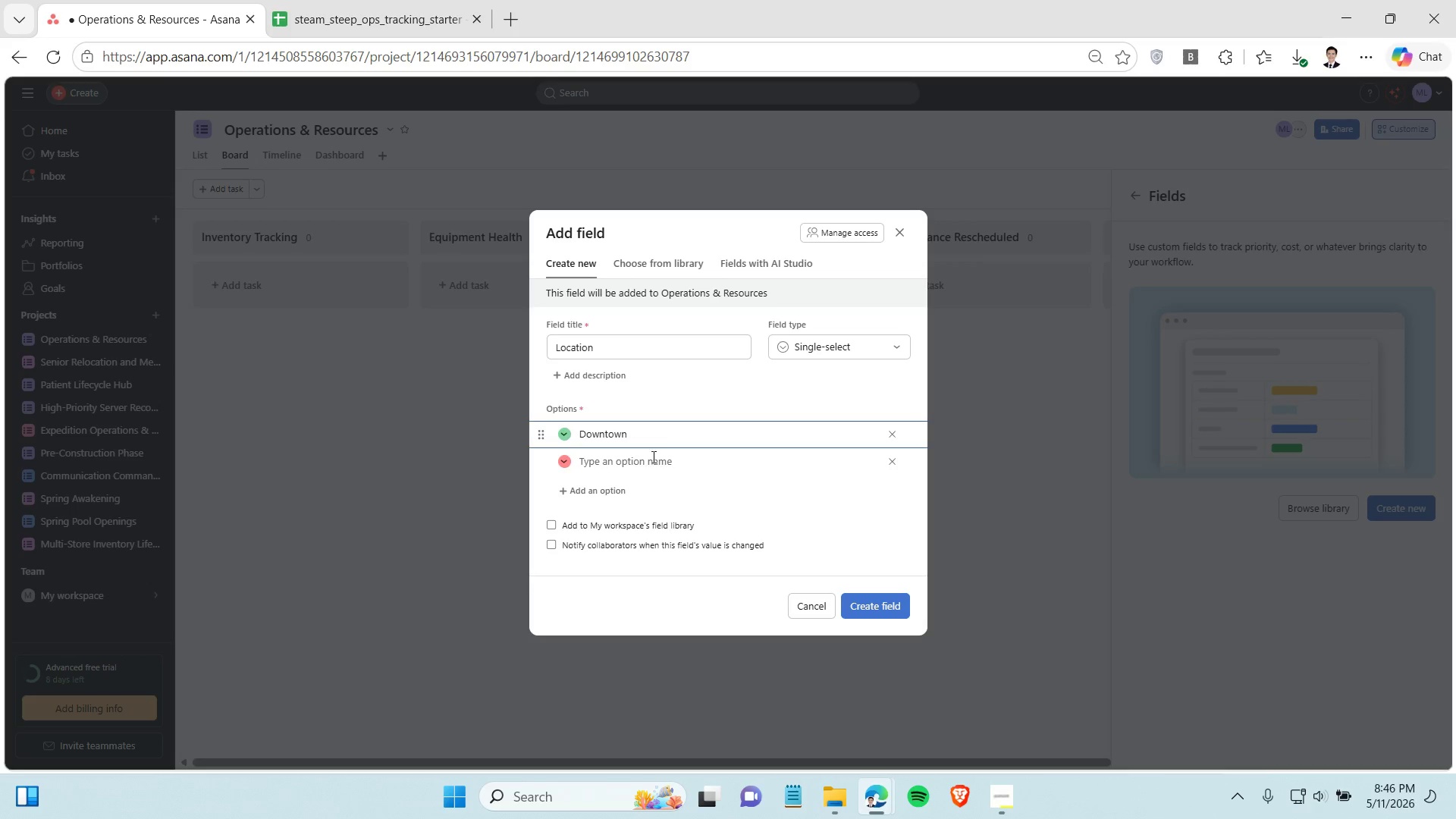 
left_click([648, 463])
 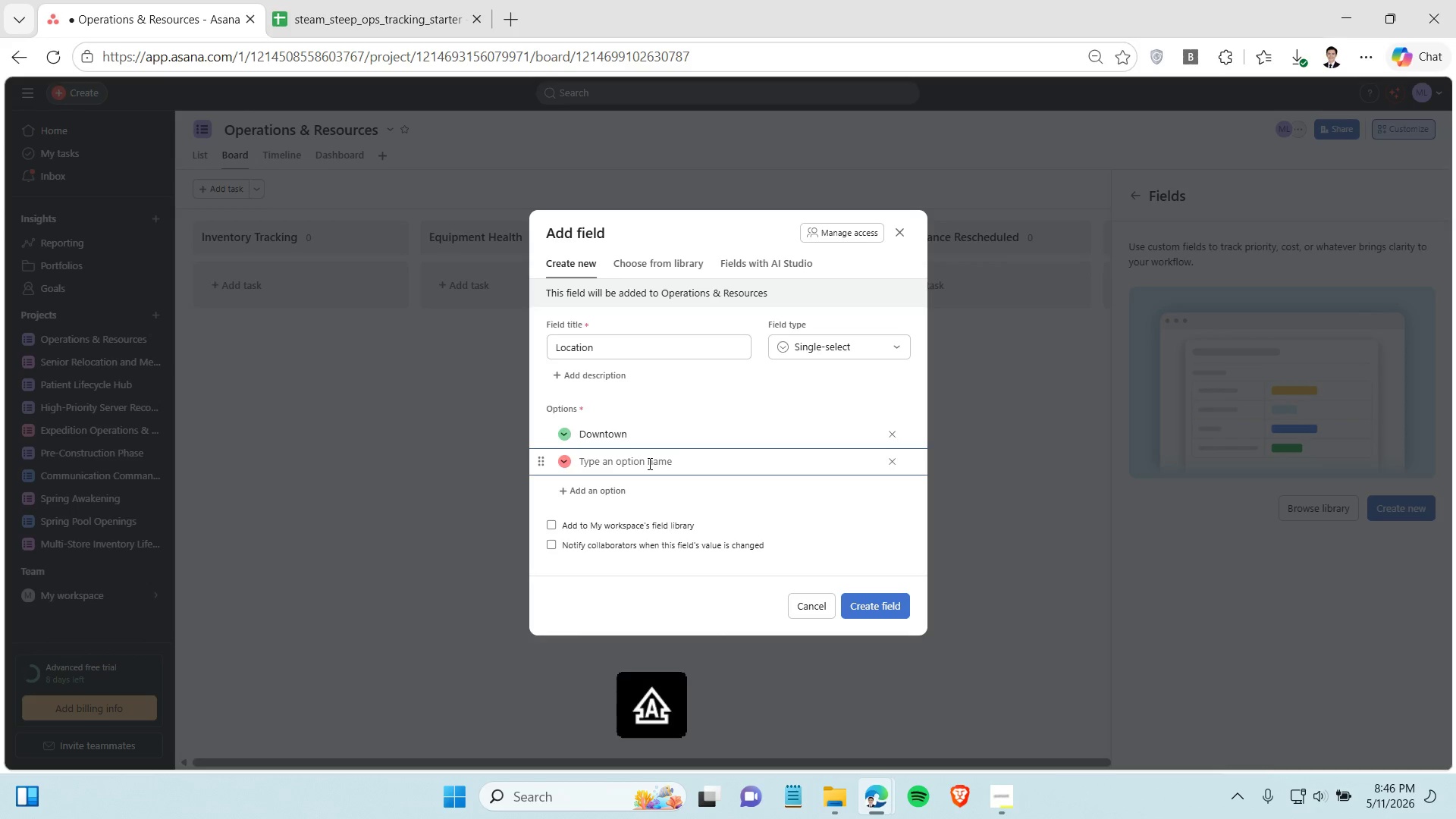 
type(Riverside)
 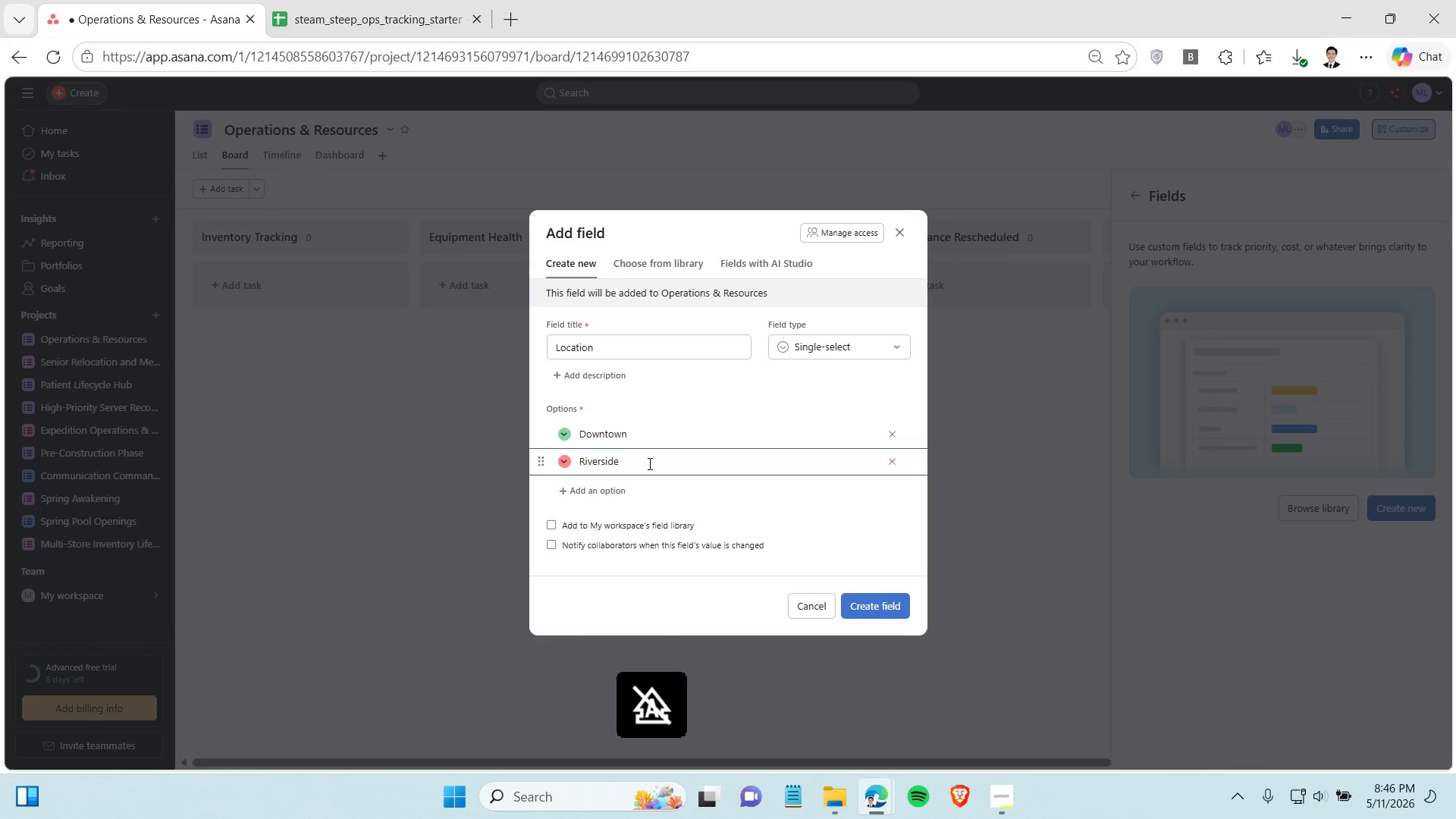 
key(Enter)
 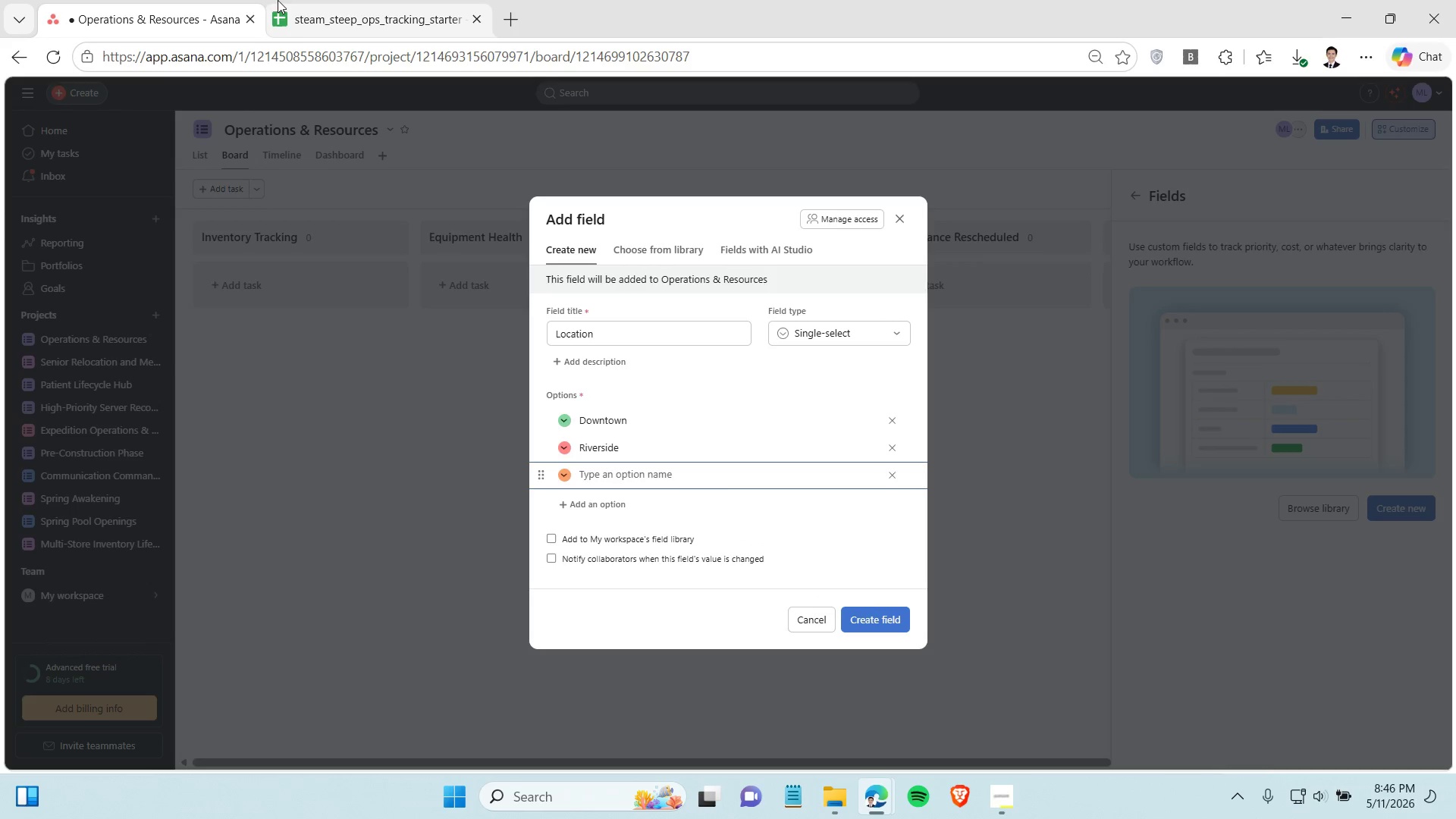 
left_click([330, 14])
 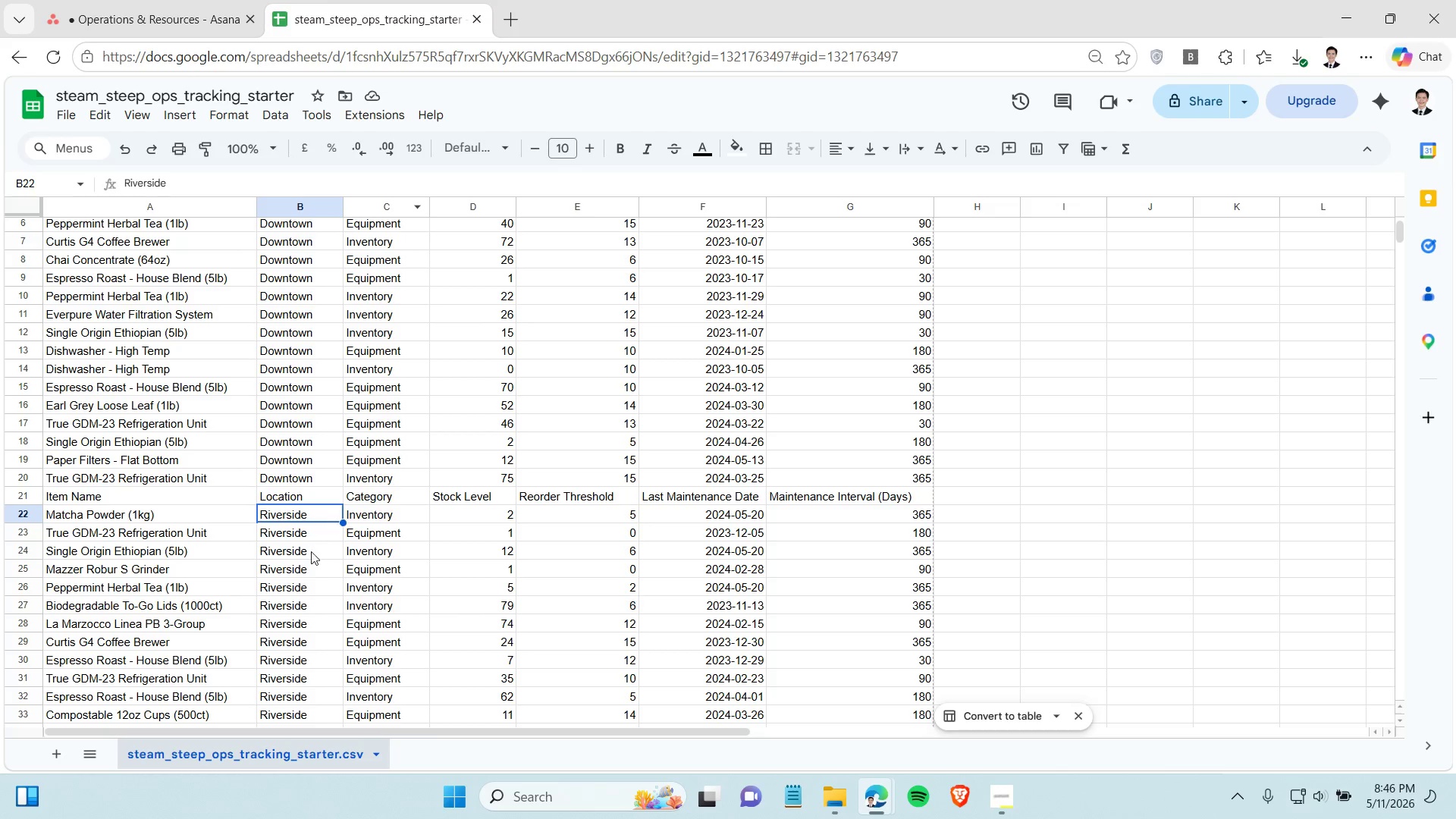 
scroll: coordinate [305, 532], scroll_direction: down, amount: 5.0
 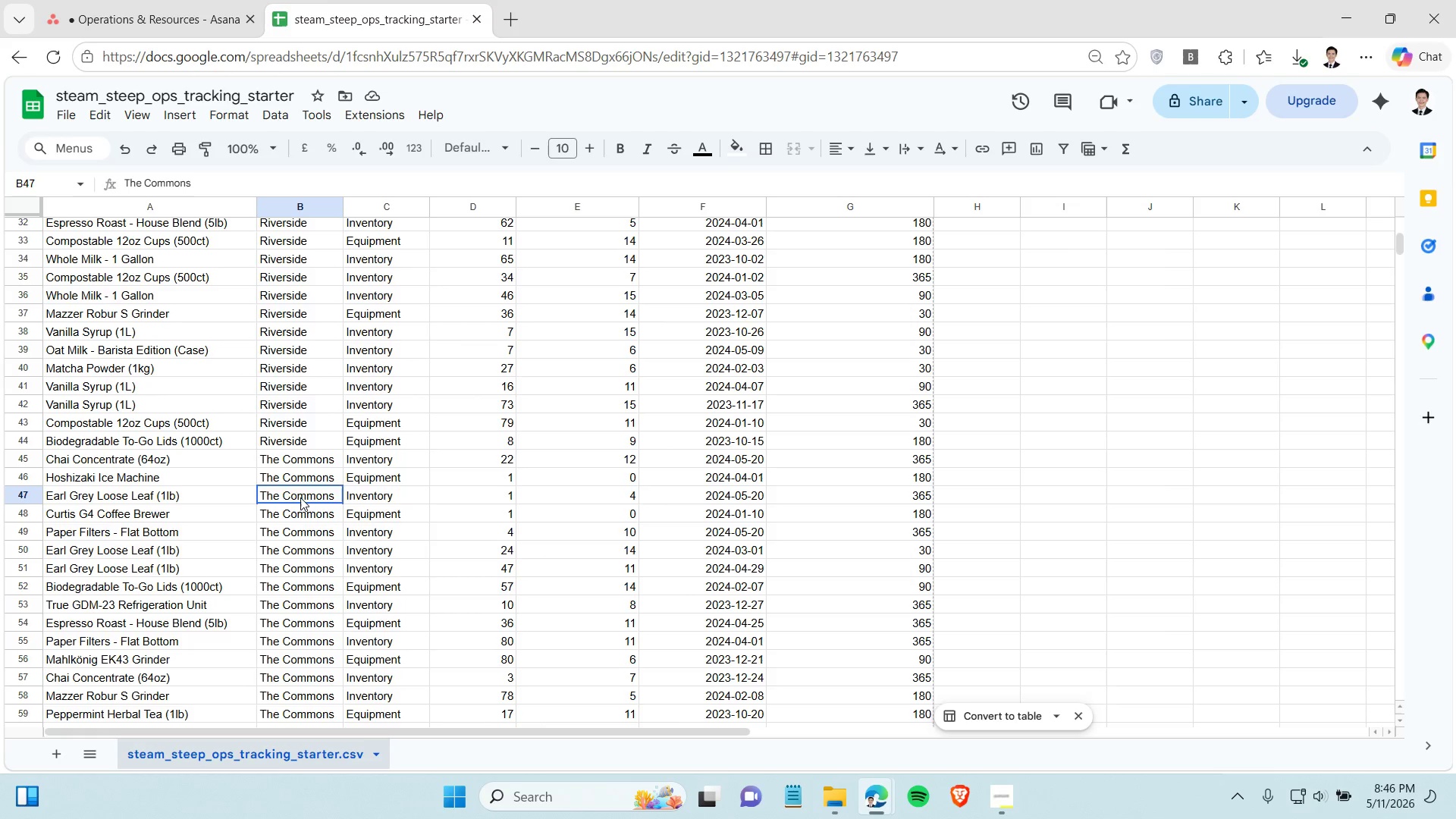 
left_click_drag(start_coordinate=[302, 493], to_coordinate=[301, 527])
 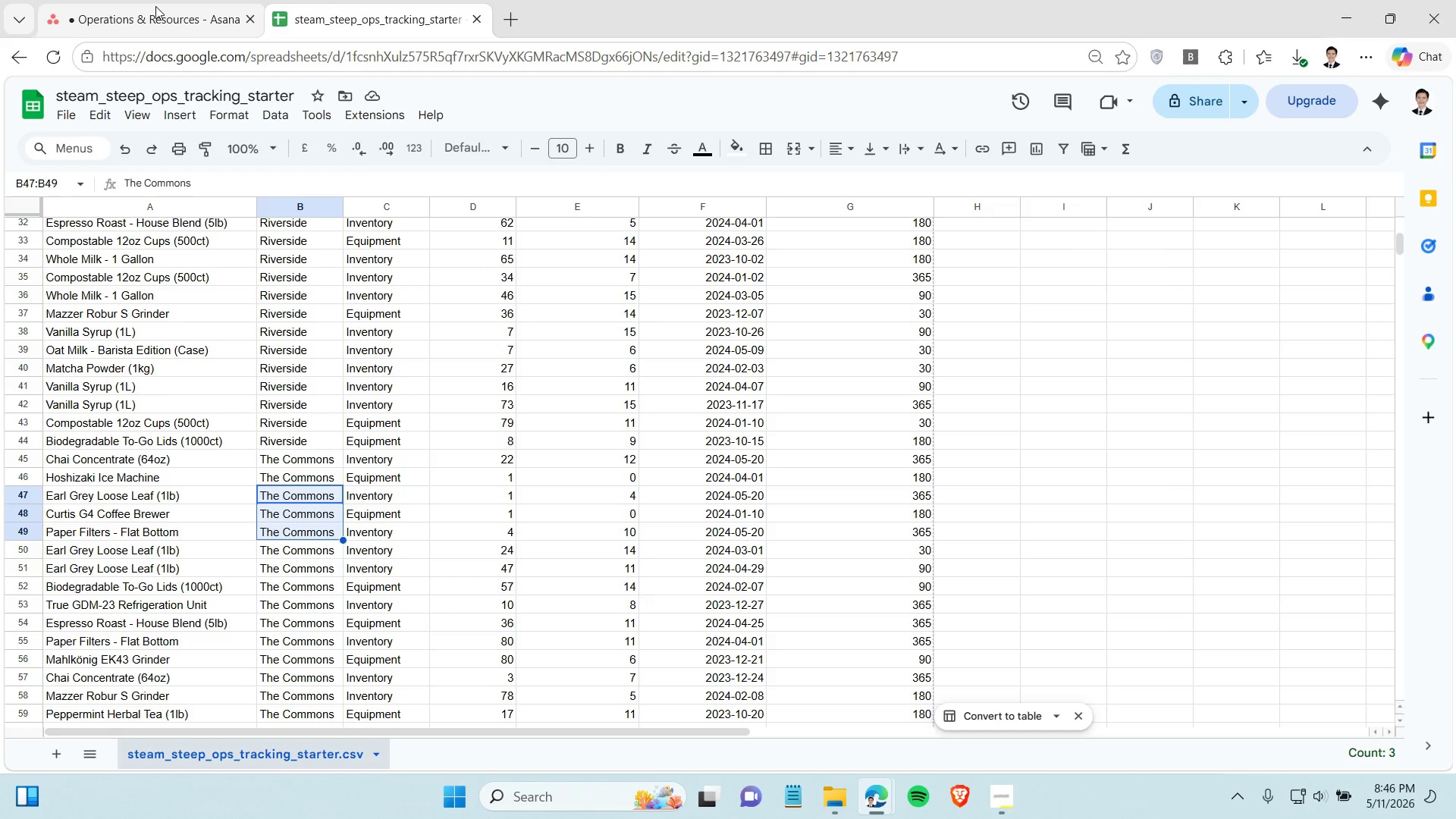 
left_click([155, 6])
 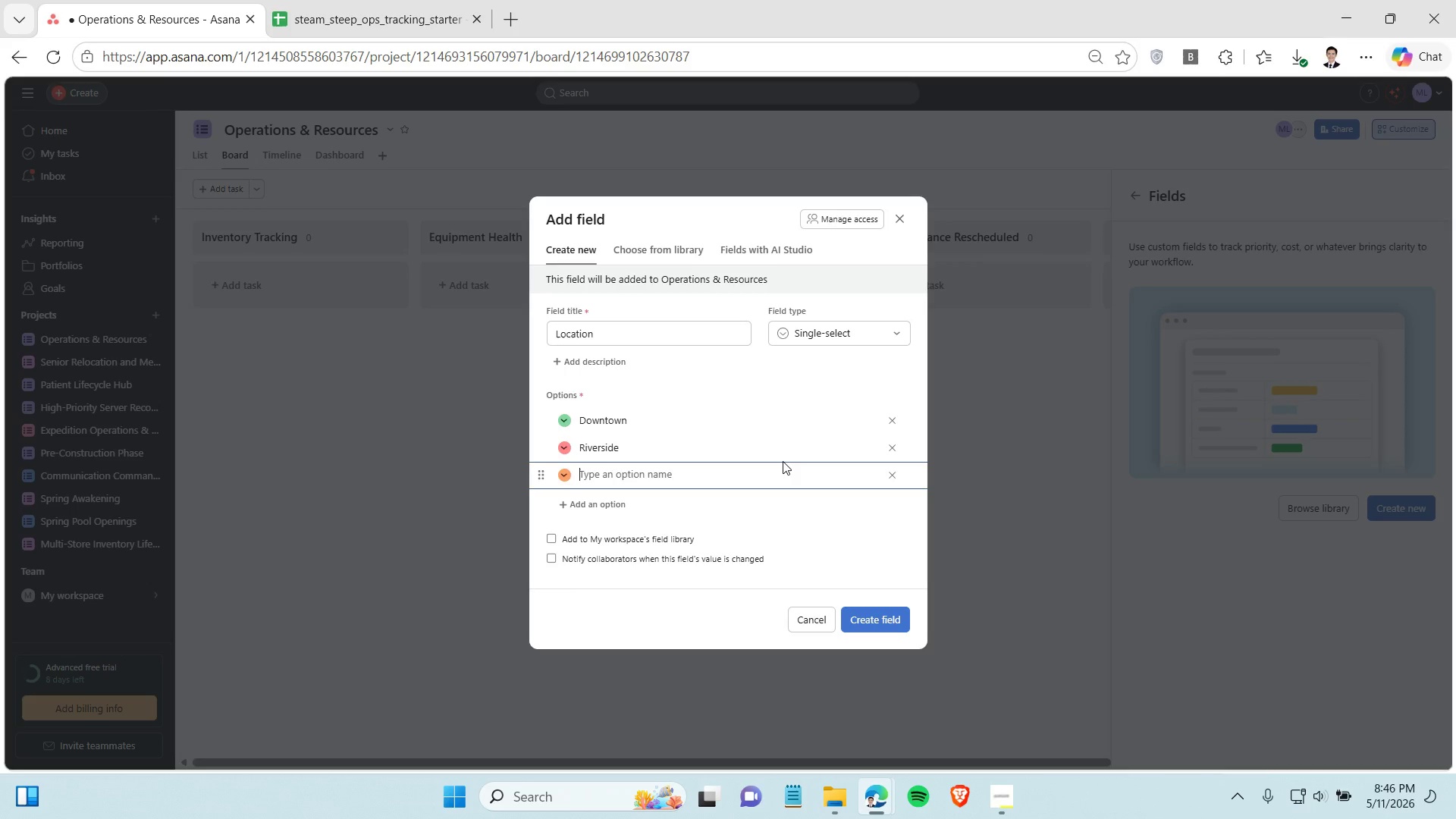 
type(The Commomns)
key(Backspace)
key(Backspace)
key(Backspace)
type(ns)
 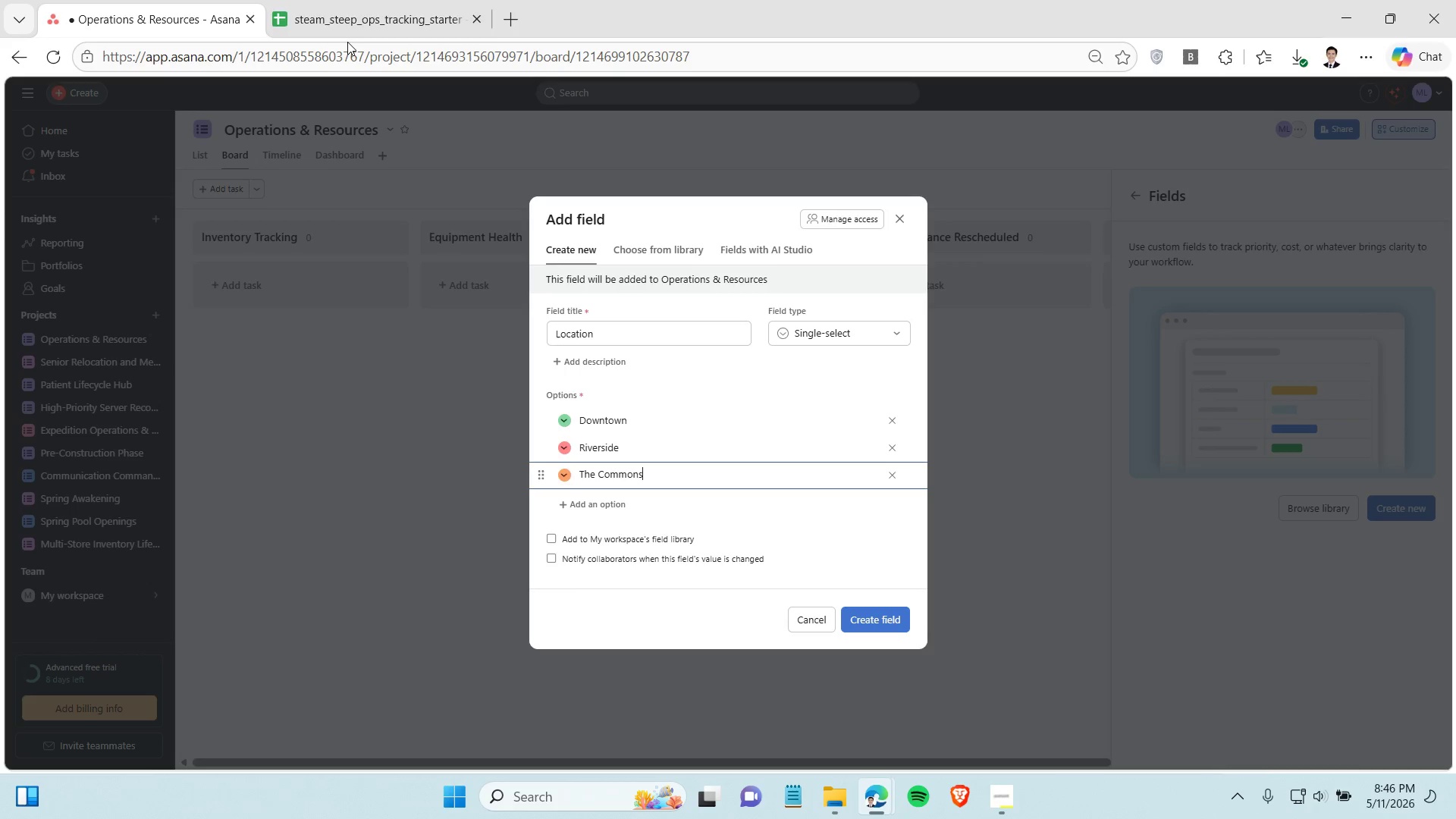 
left_click([362, 5])
 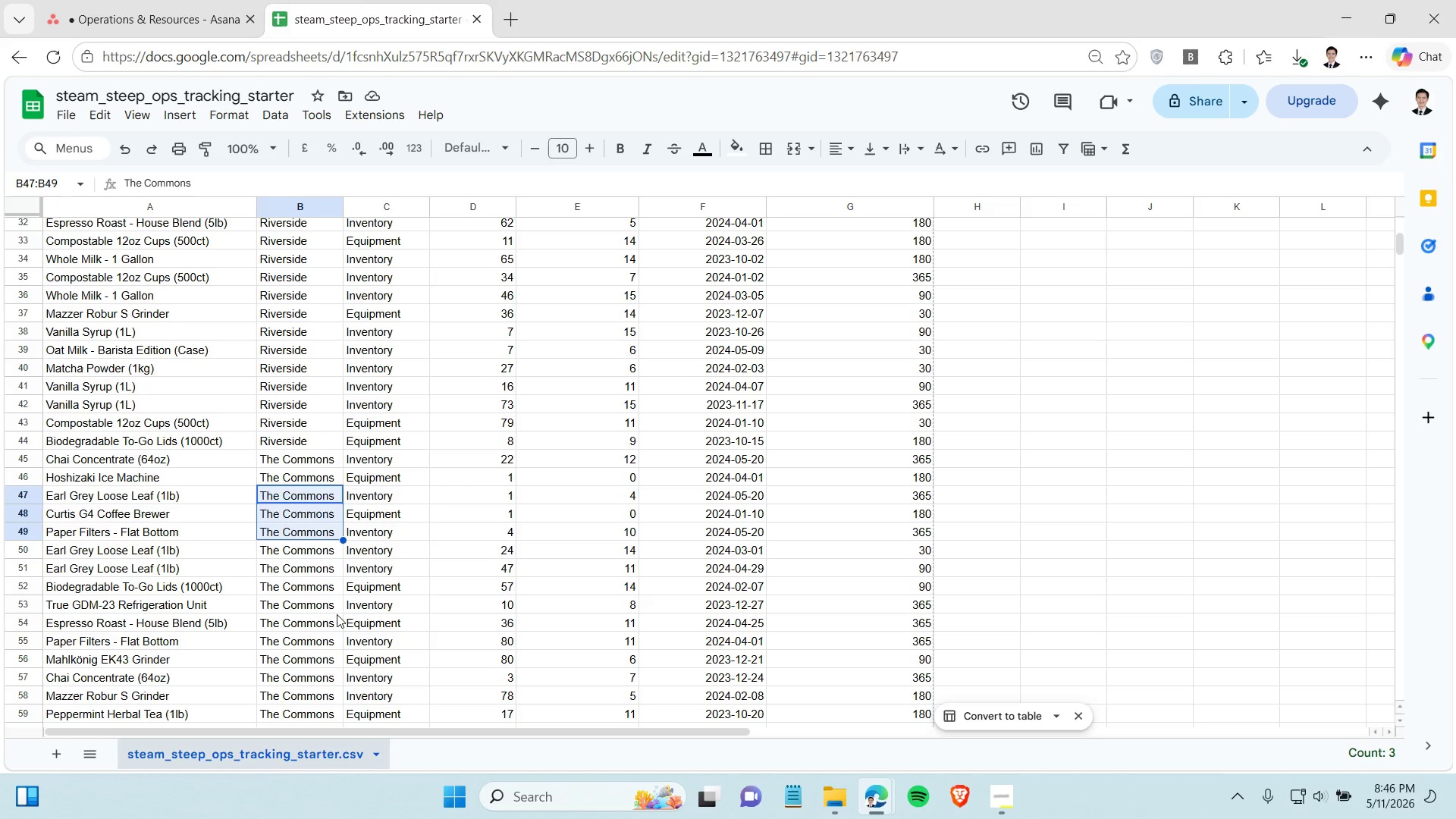 
scroll: coordinate [337, 614], scroll_direction: down, amount: 5.0
 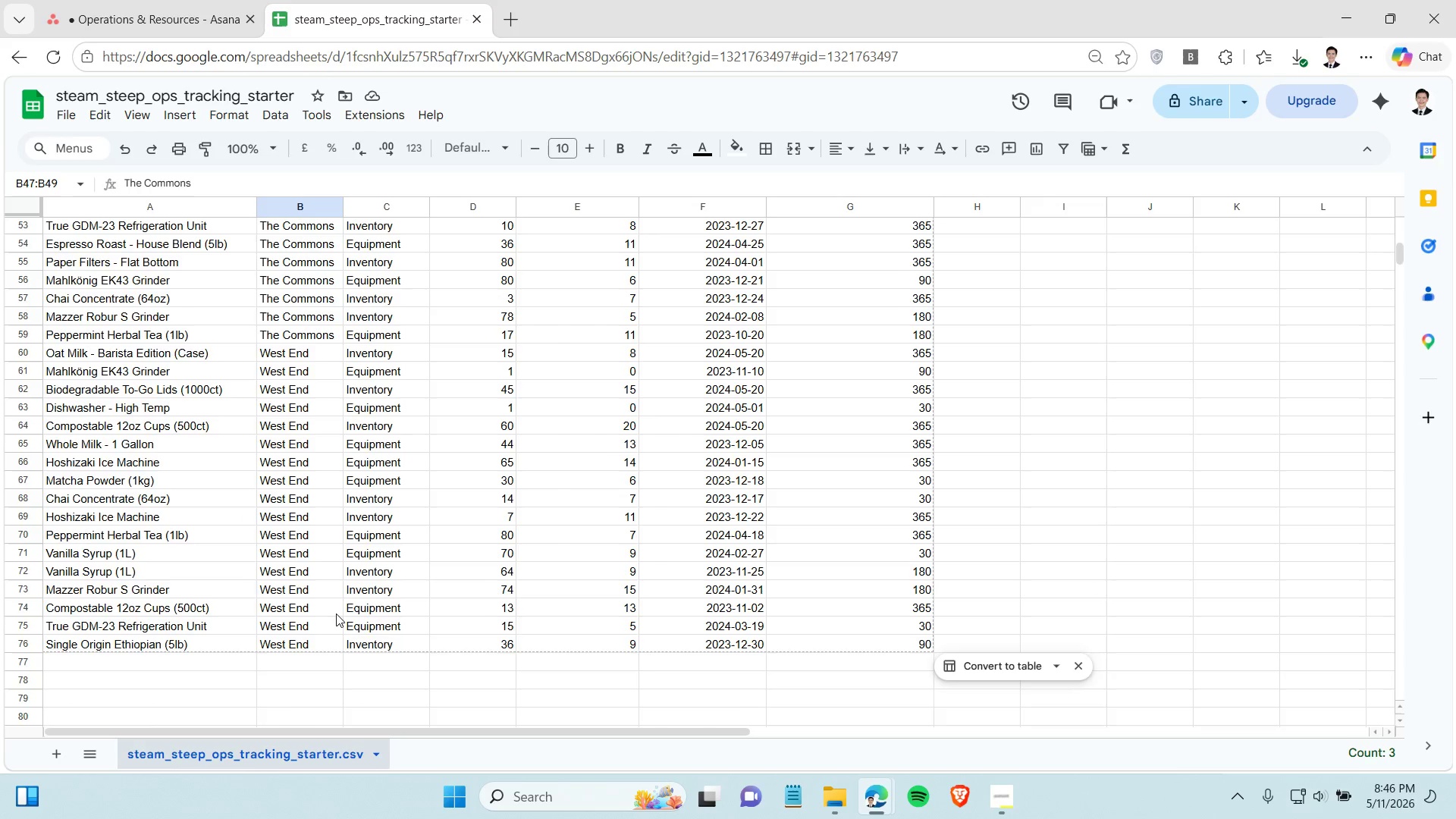 
scroll: coordinate [336, 613], scroll_direction: up, amount: 2.0
 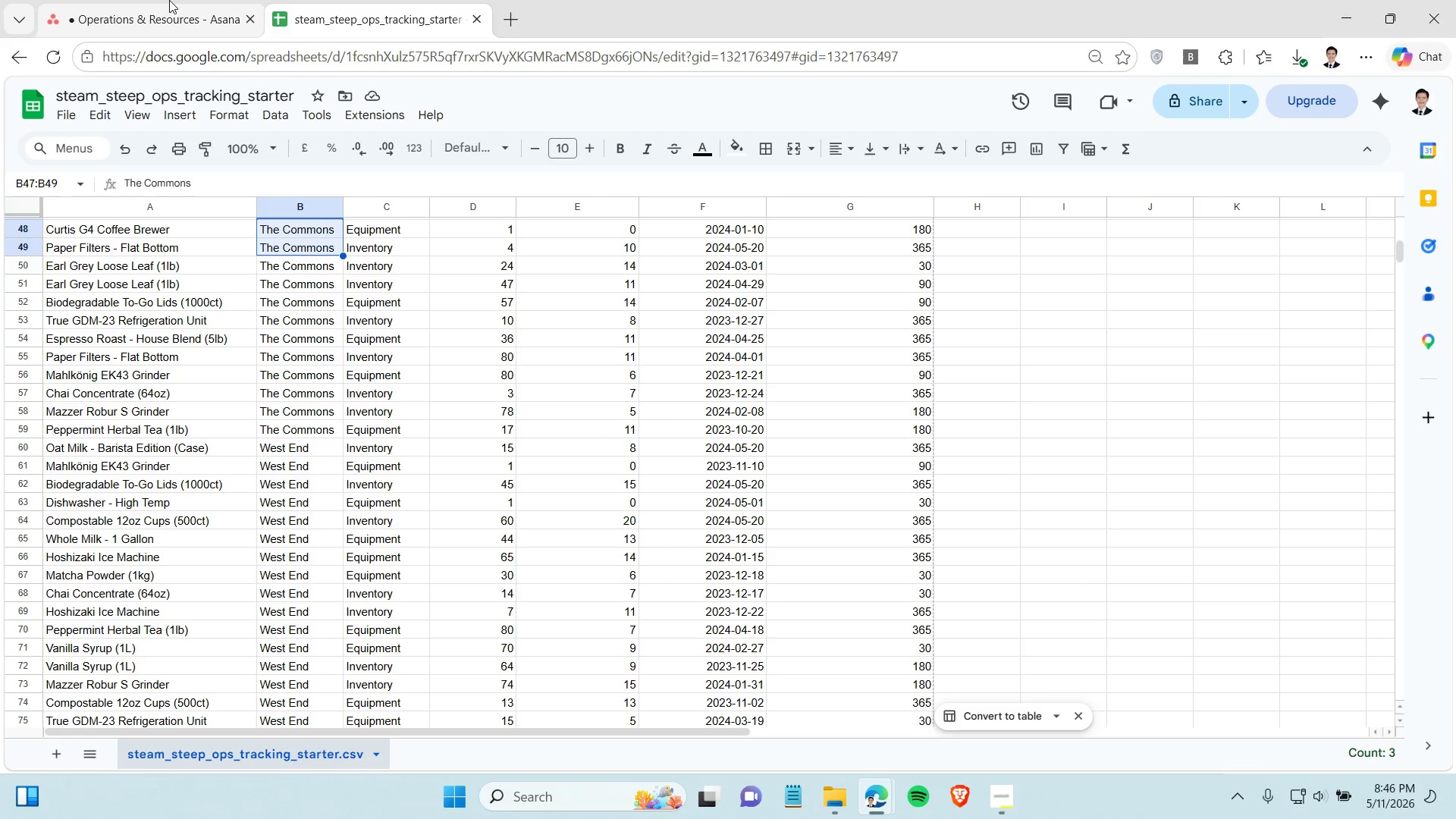 
left_click([163, 14])
 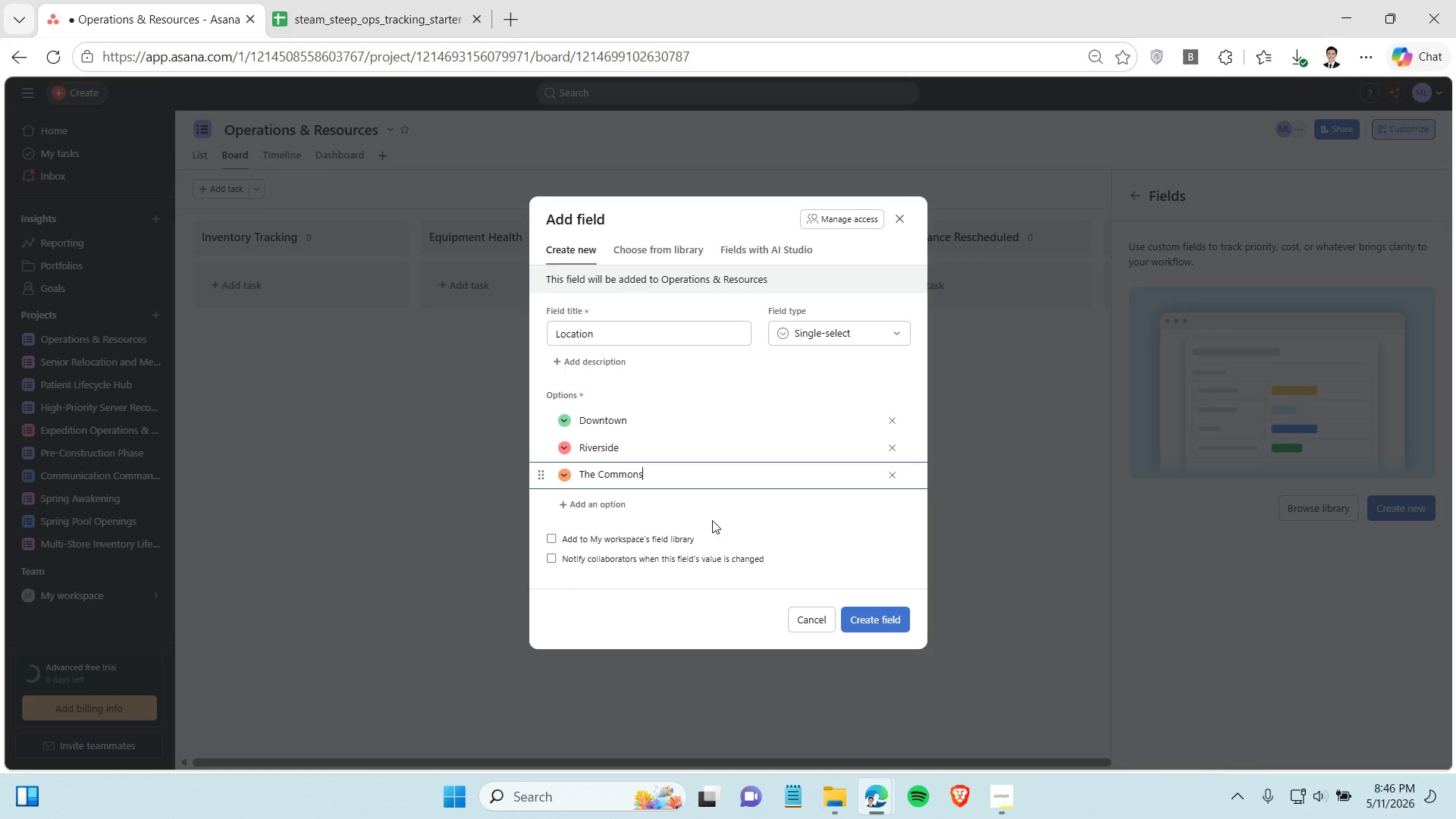 
key(Enter)
 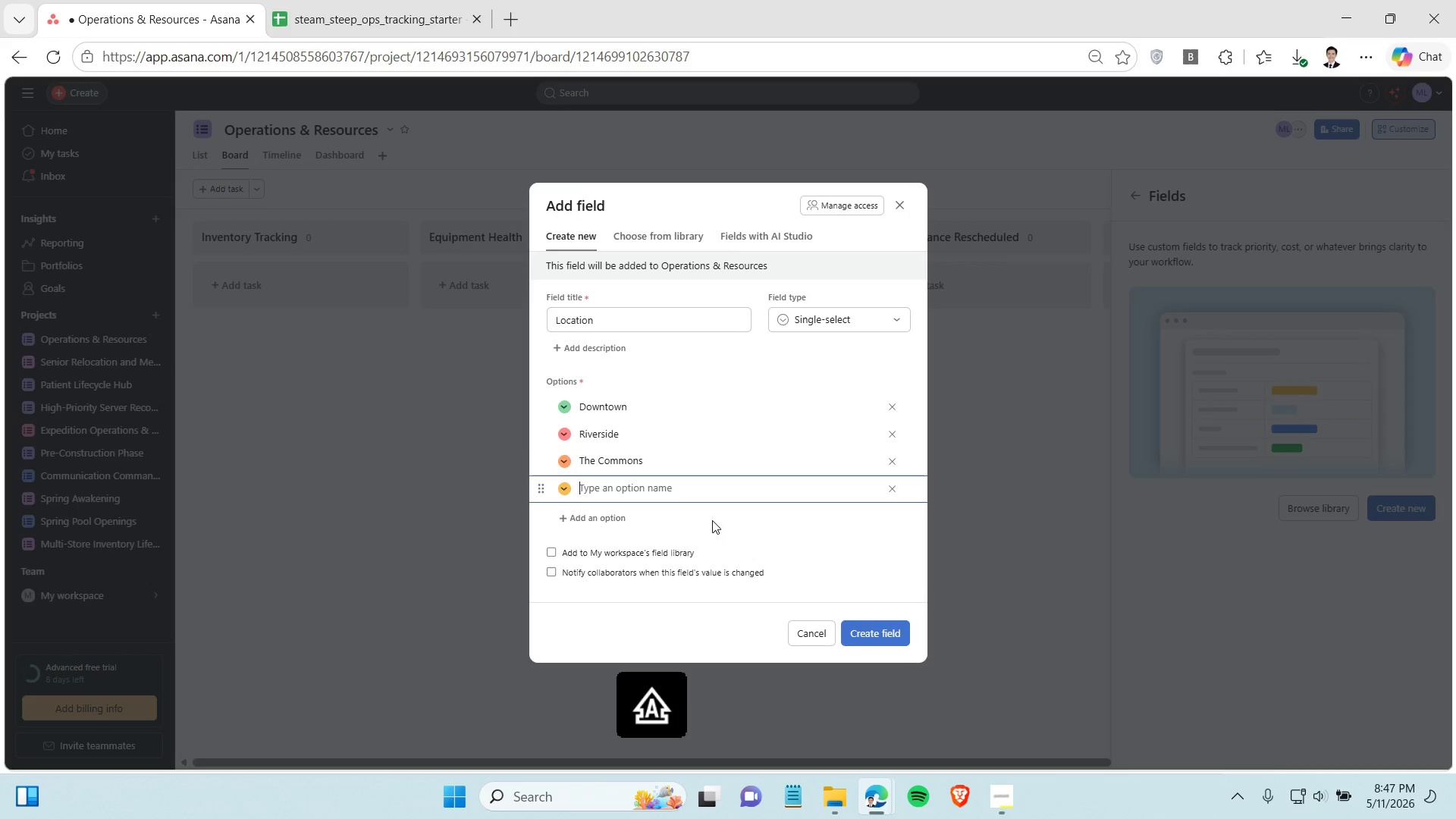 
type(West End)
 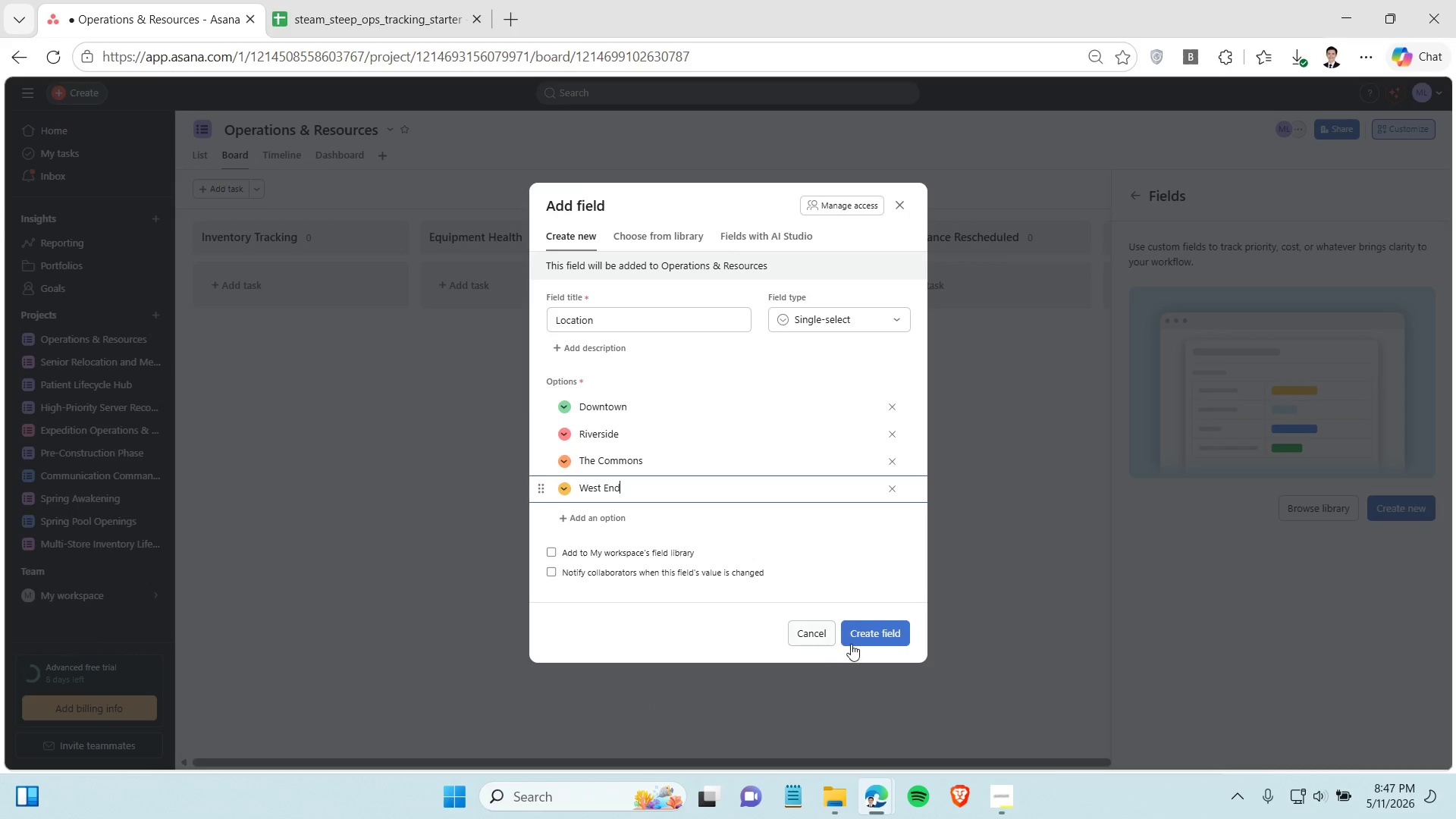 
wait(5.83)
 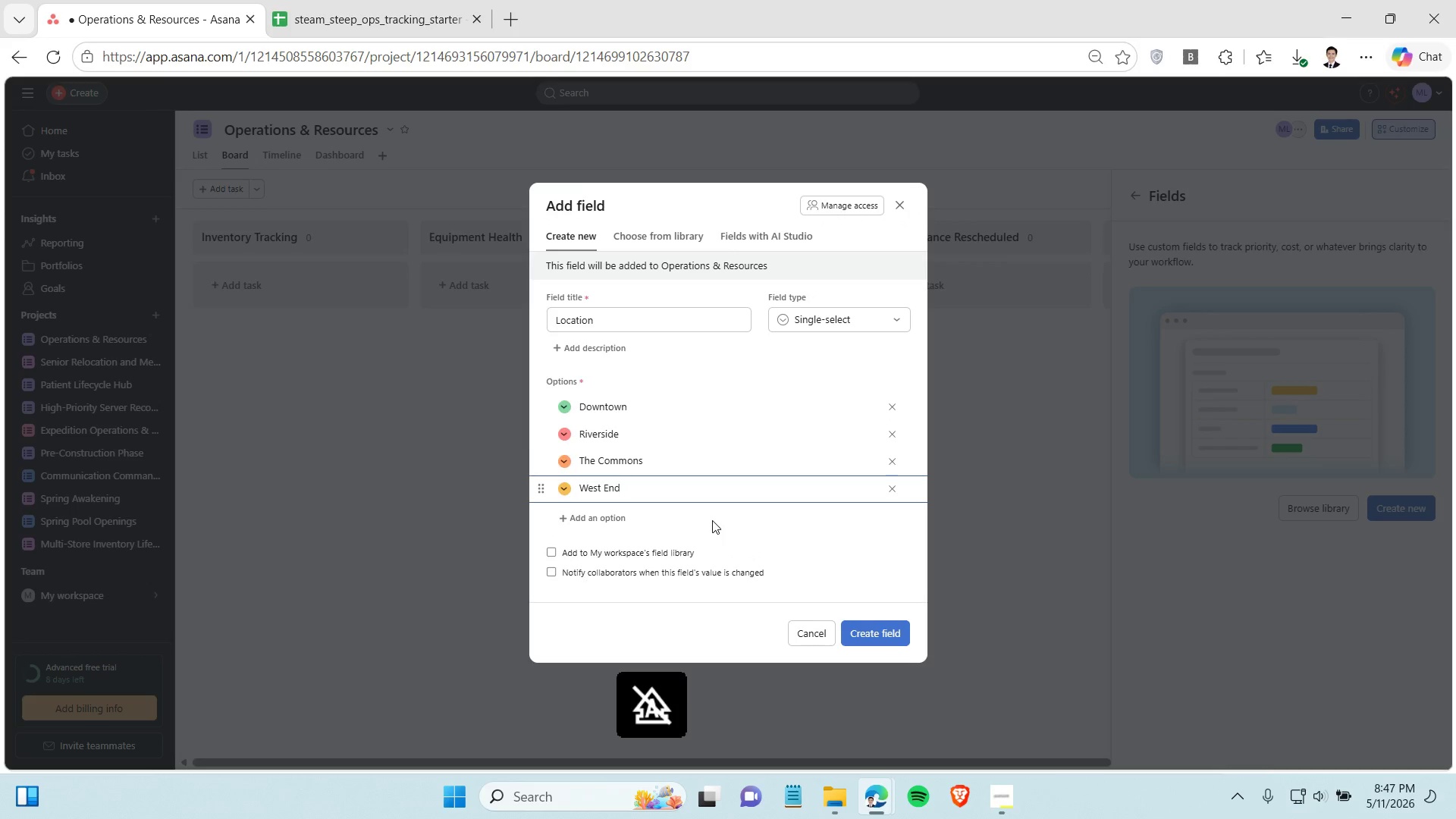 
left_click([874, 629])
 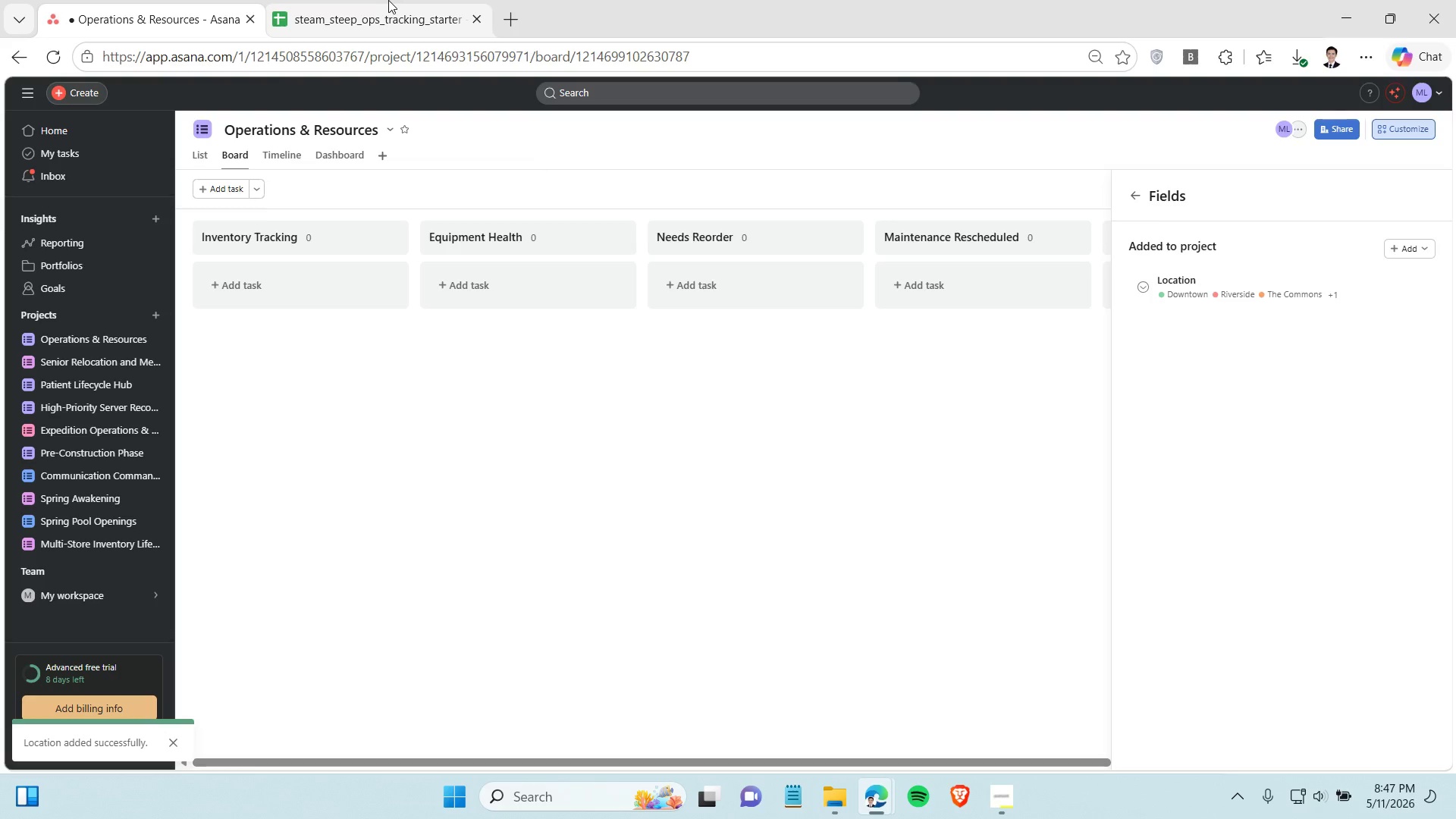 
left_click([388, 0])
 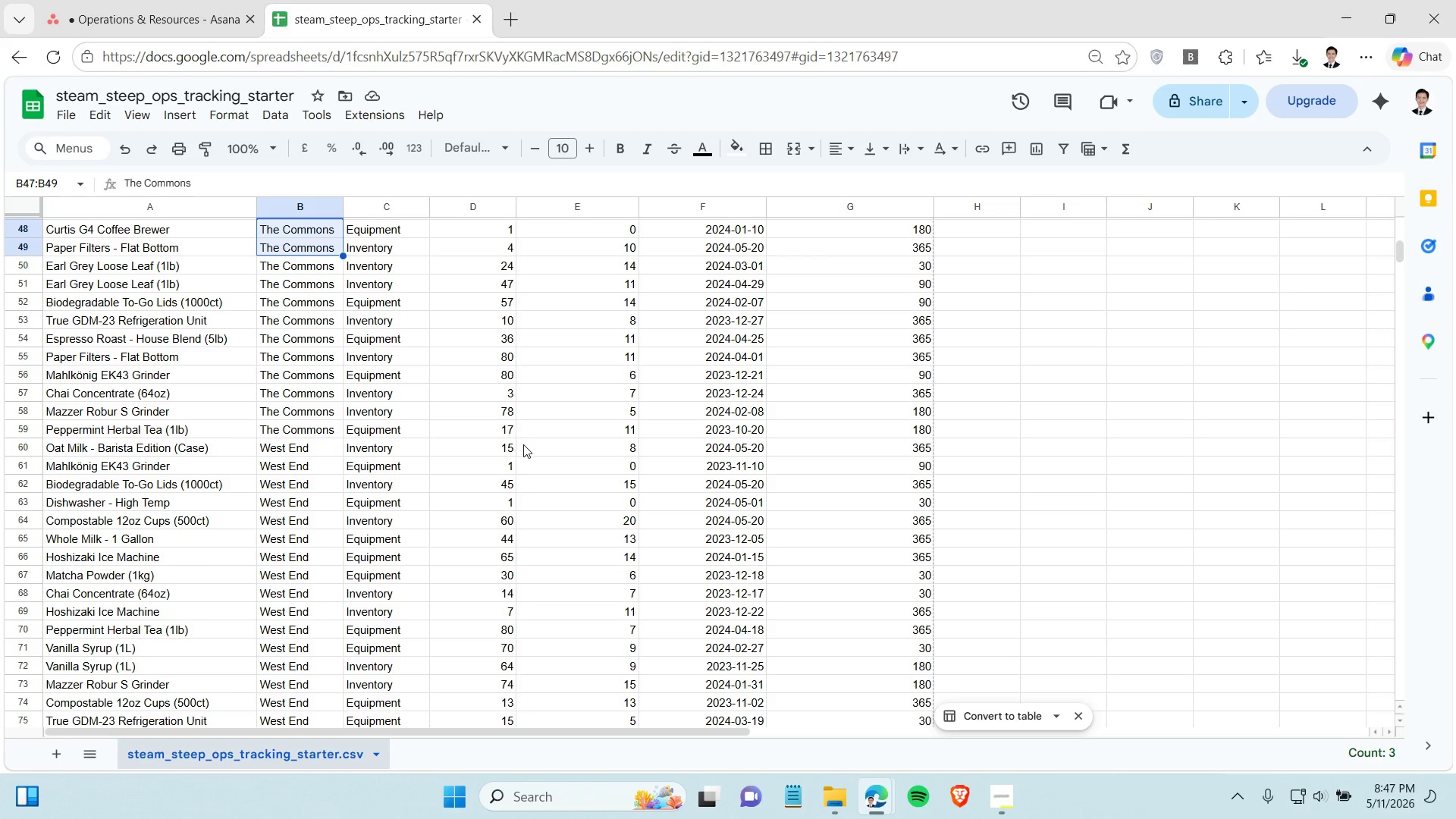 
key(Control+Z)
 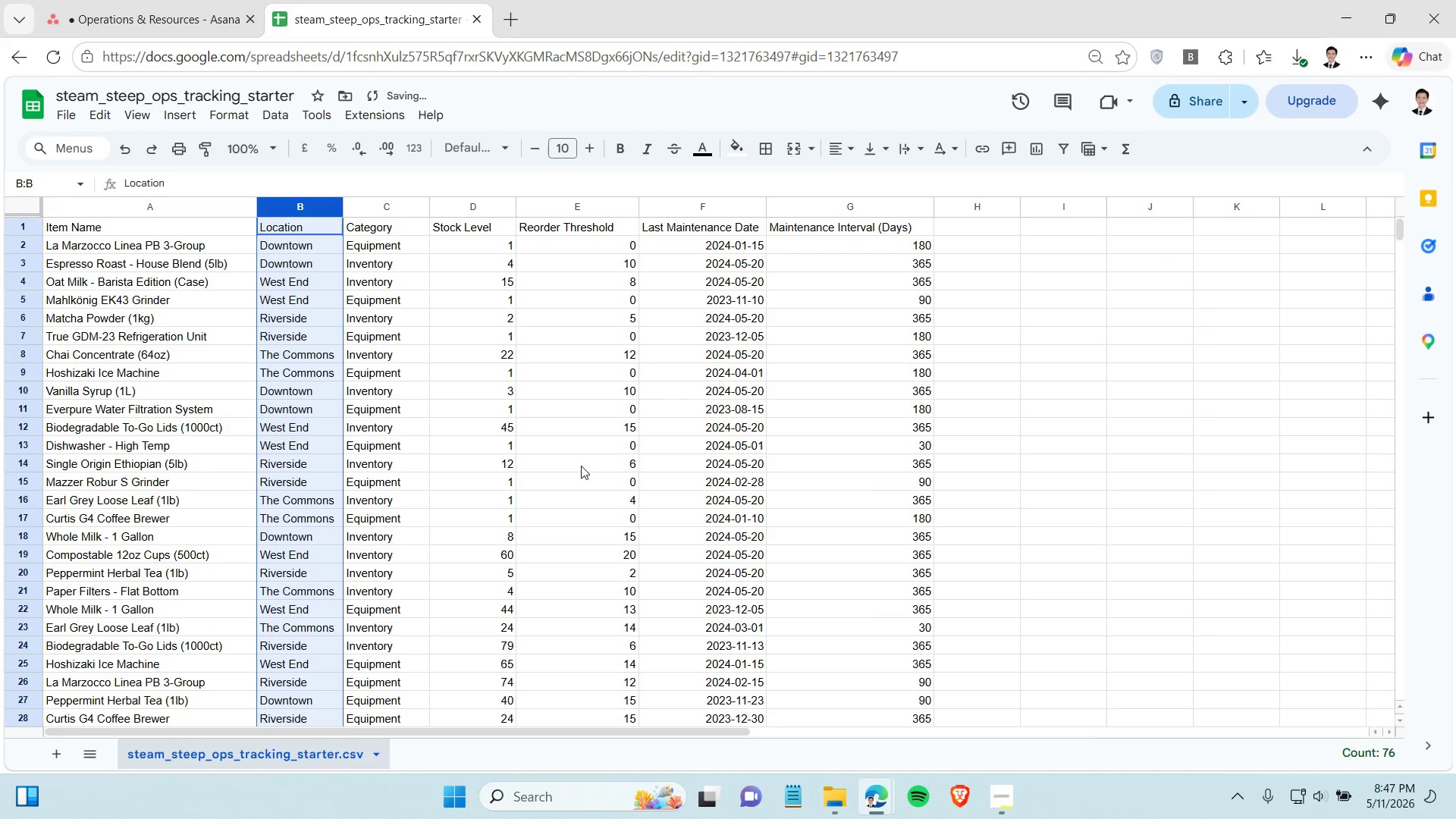 
left_click([581, 466])
 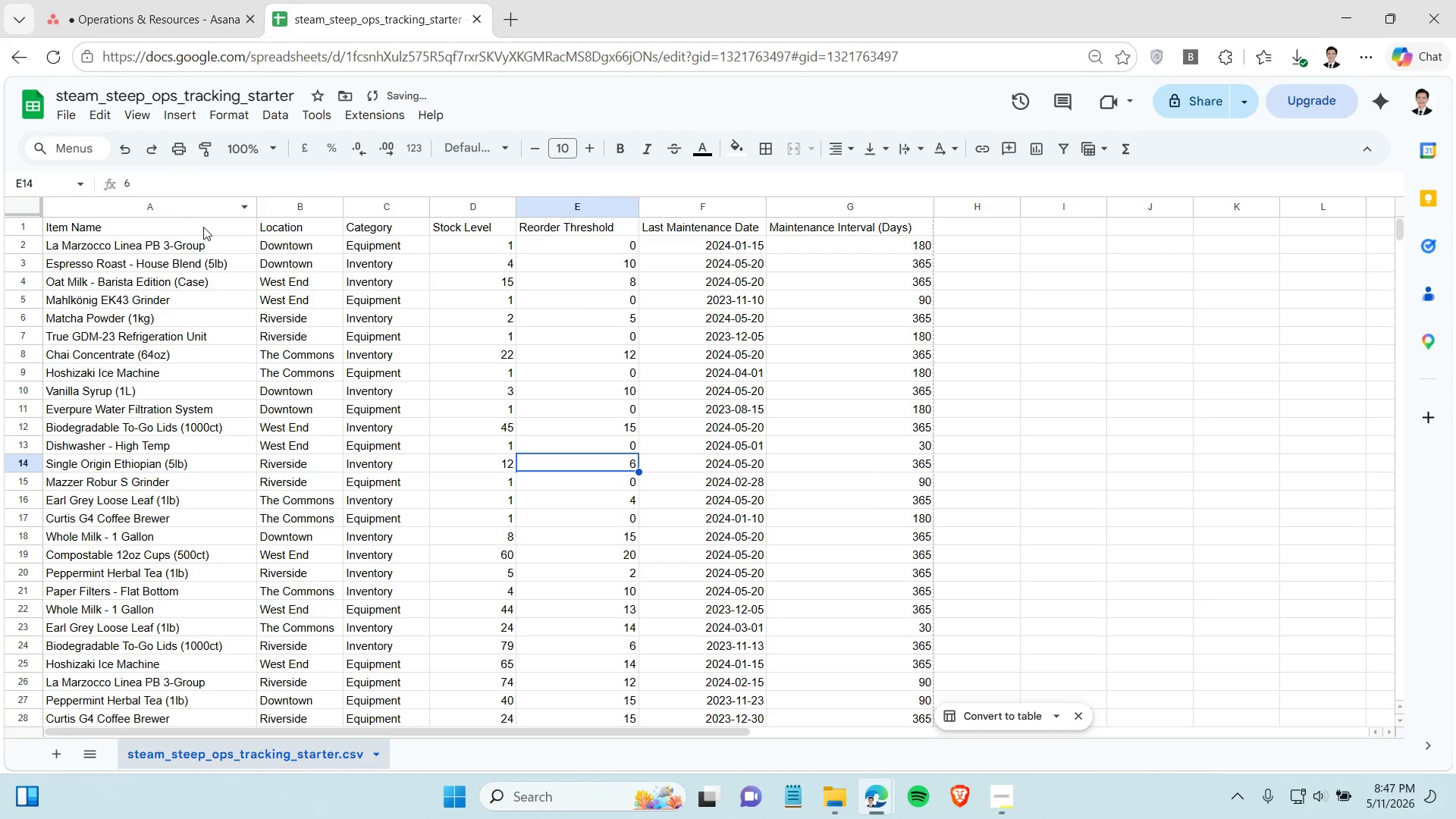 
left_click_drag(start_coordinate=[206, 223], to_coordinate=[849, 224])
 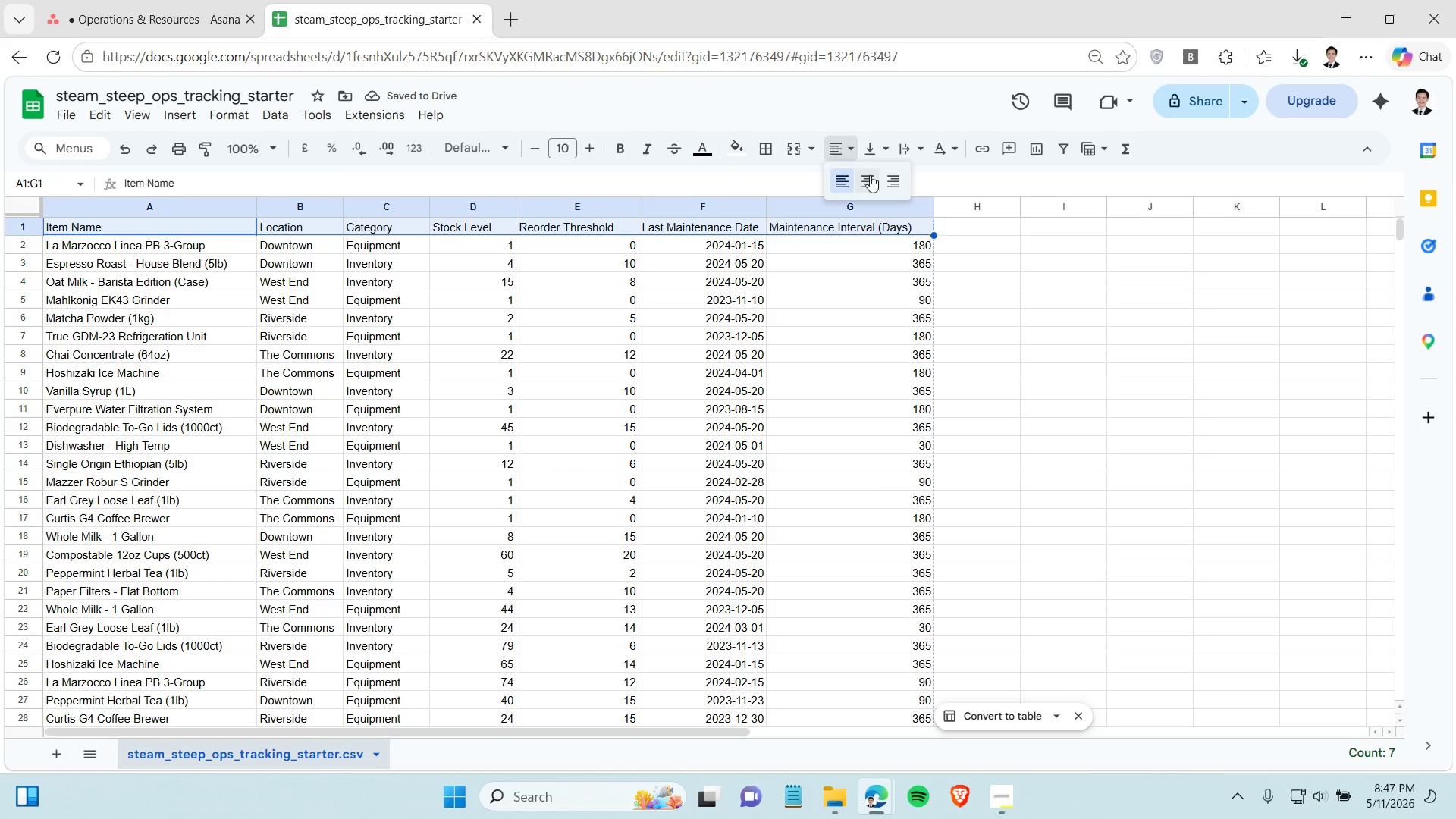 
double_click([872, 175])
 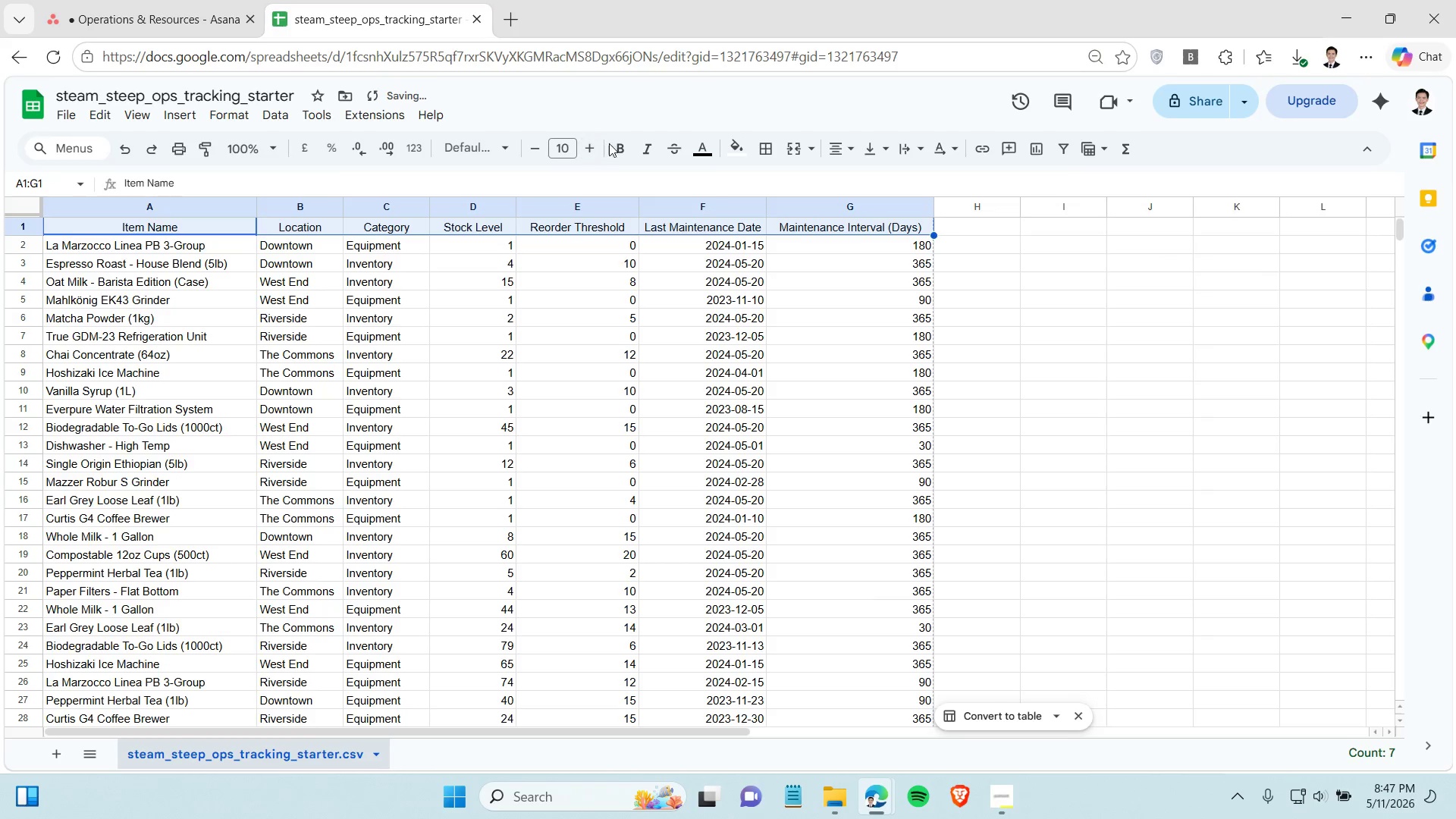 
left_click([622, 146])
 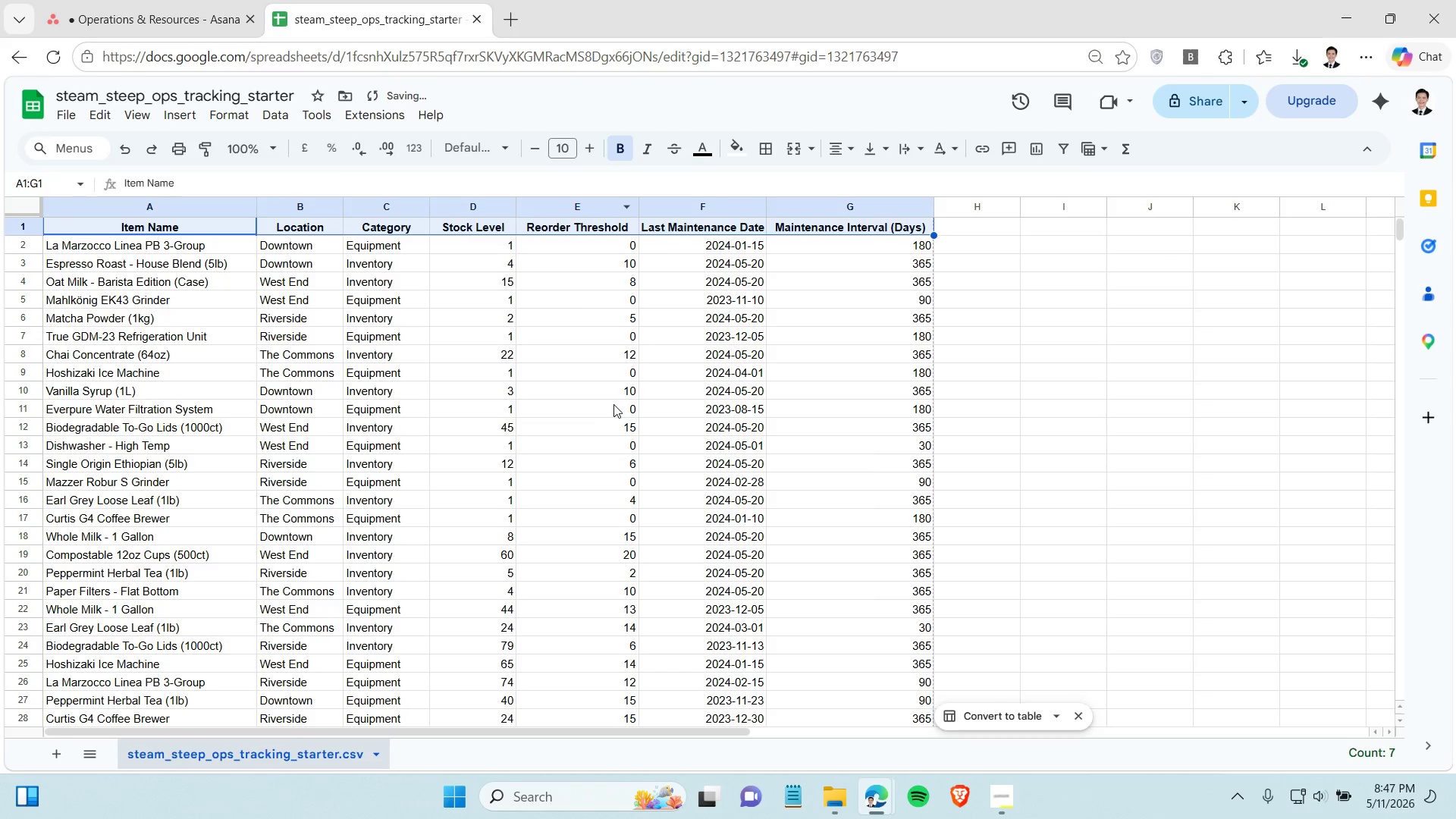 
left_click([613, 404])
 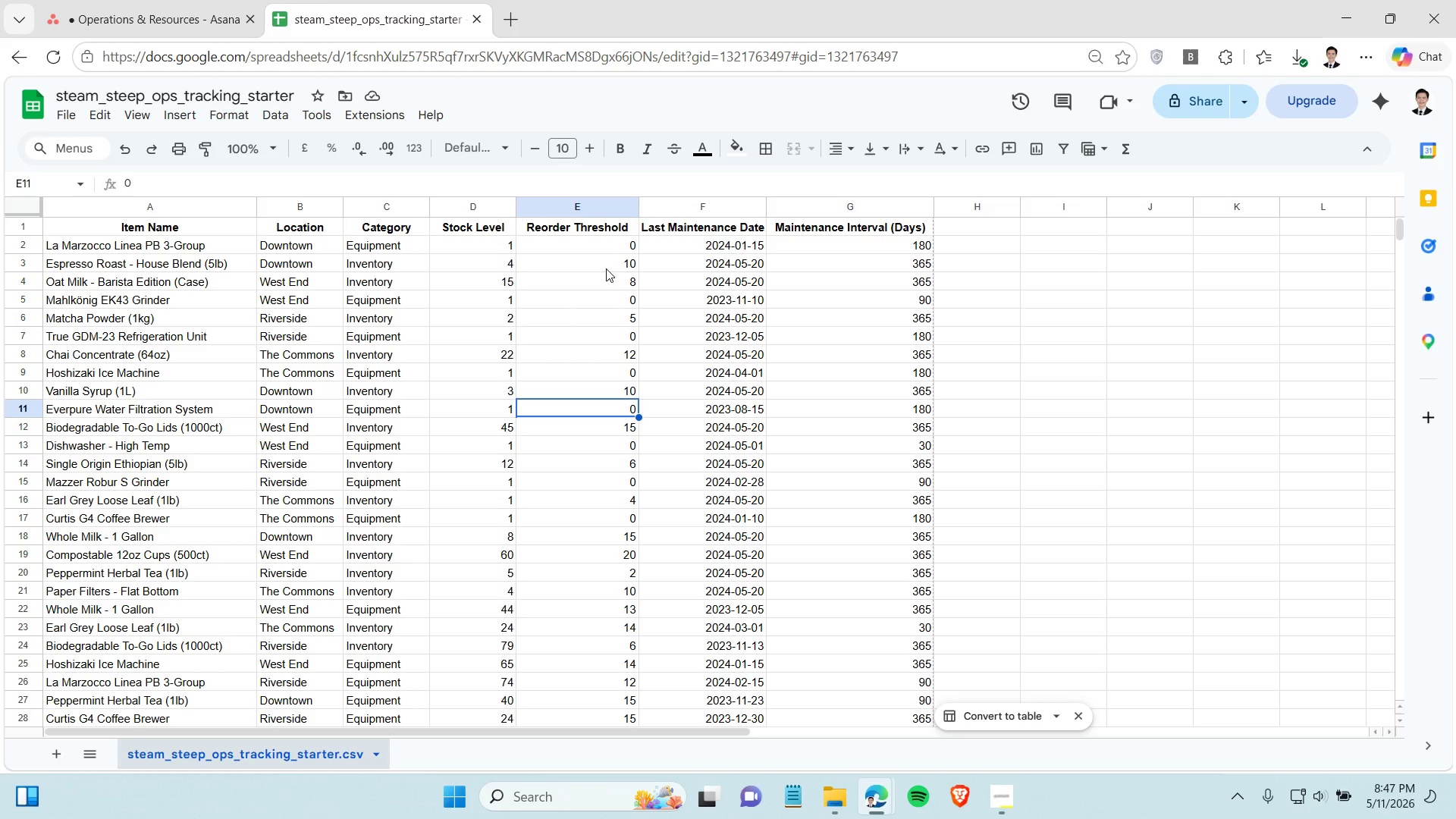 
wait(23.67)
 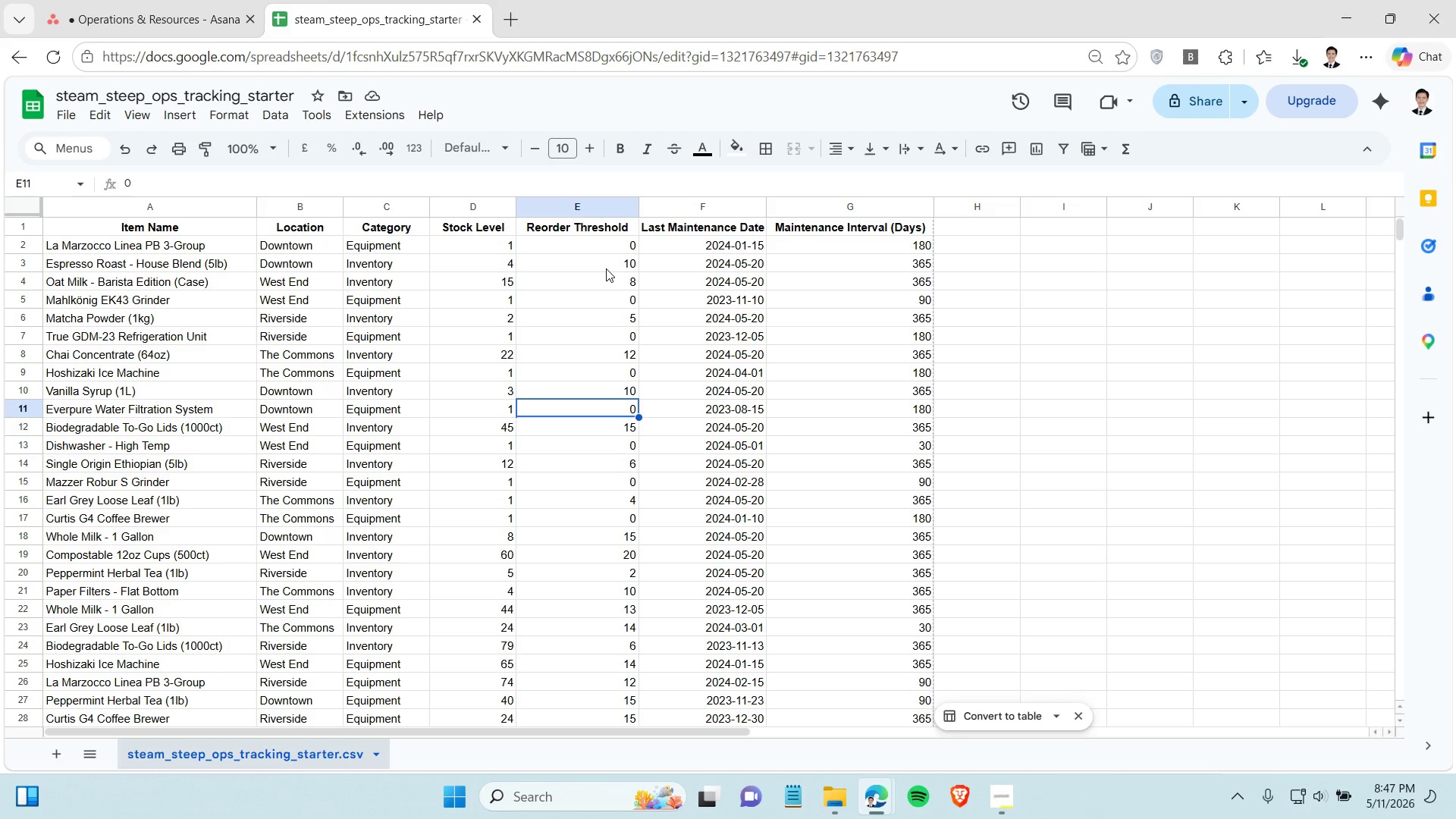 
left_click([159, 13])
 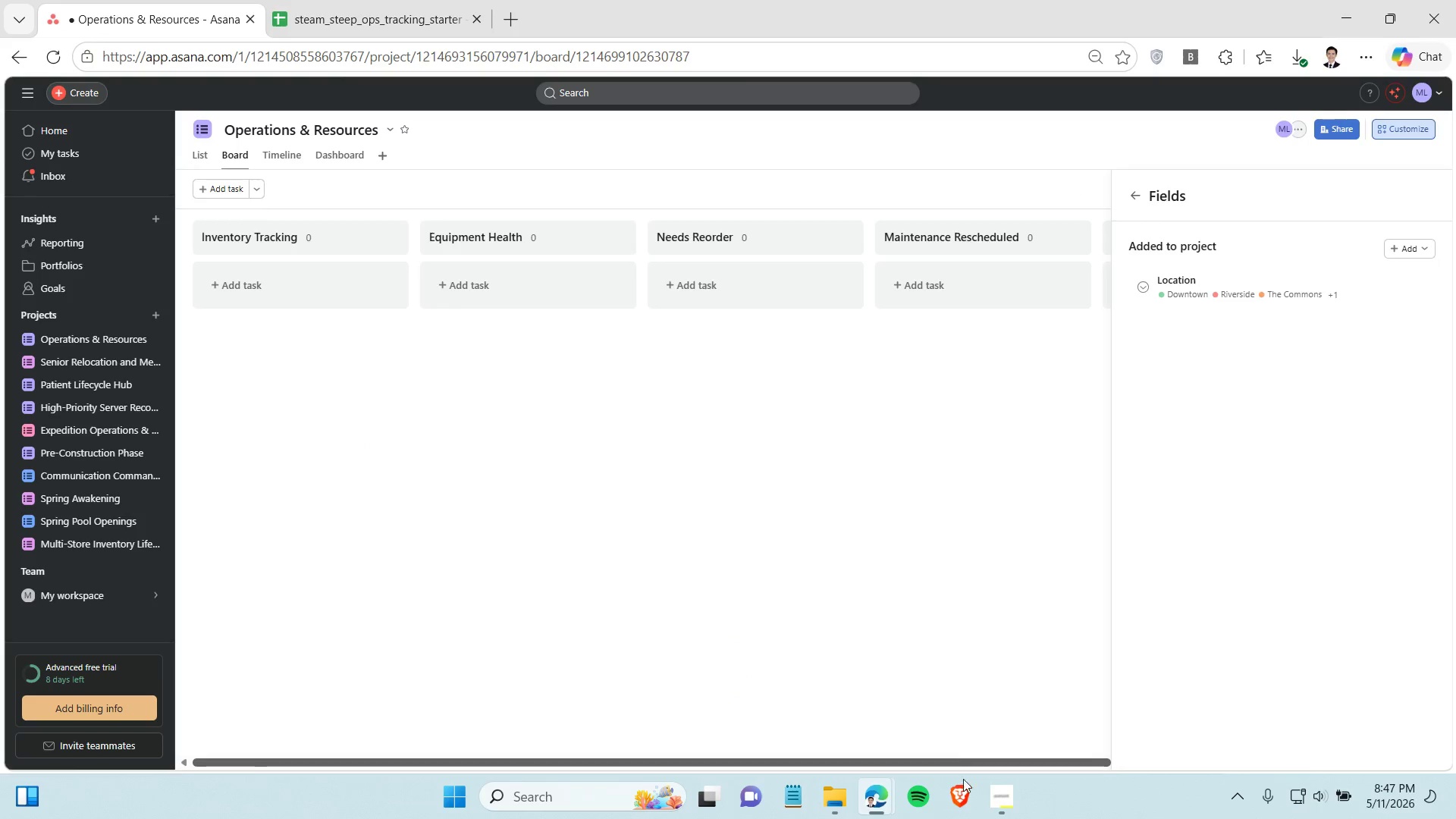 
left_click([1007, 799])